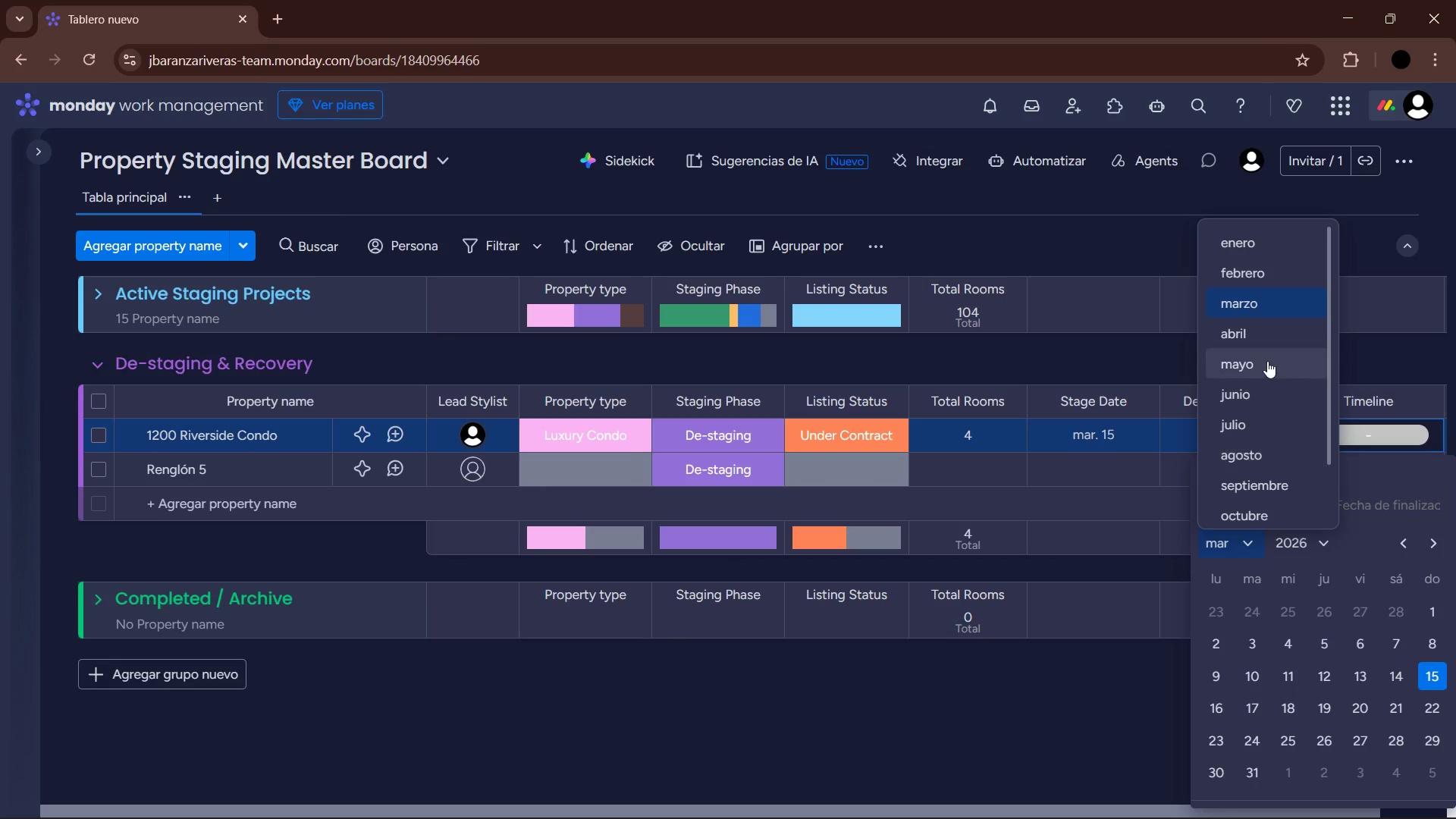 
left_click([1259, 327])
 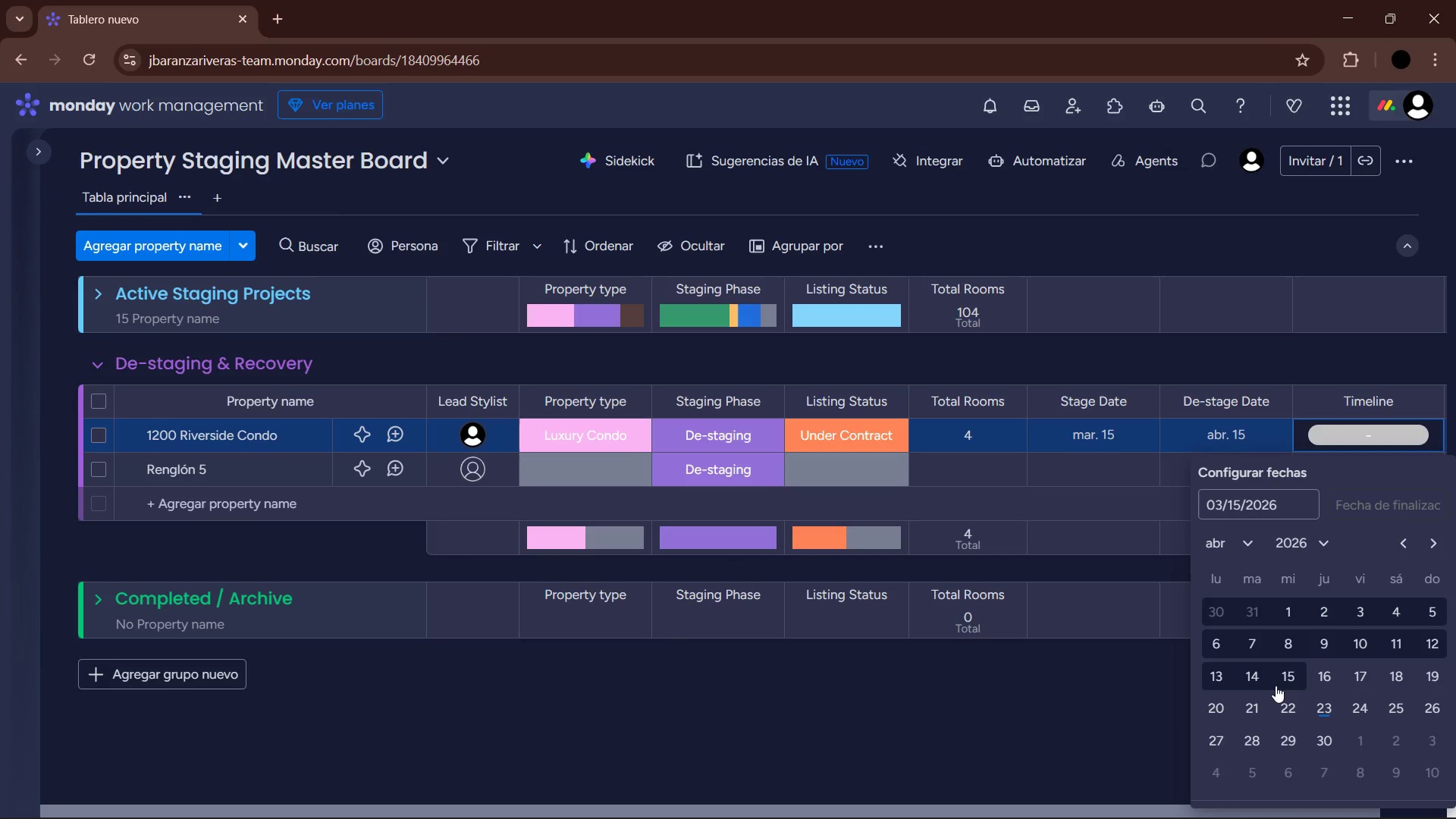 
left_click([1292, 677])
 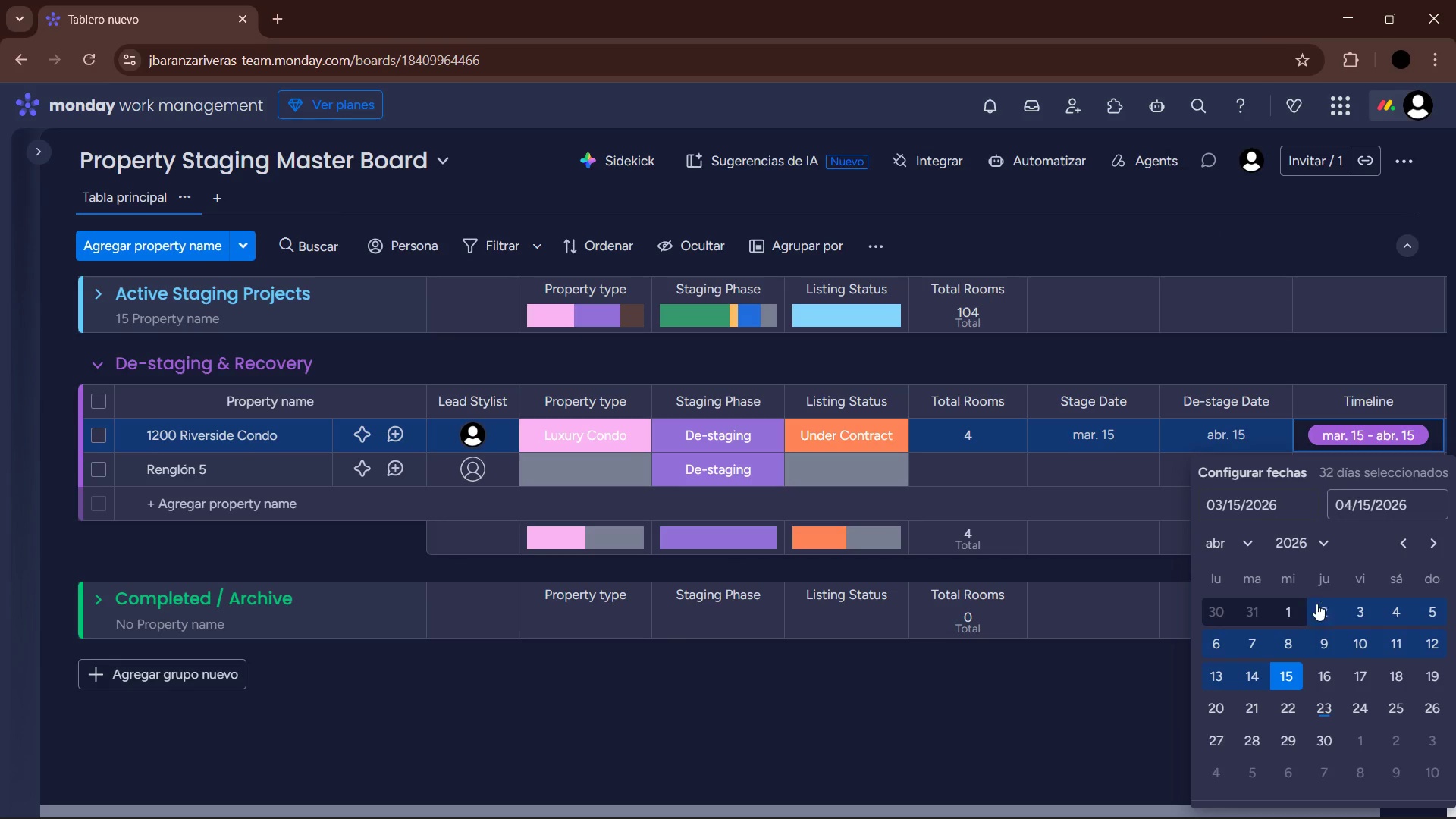 
left_click([1006, 711])
 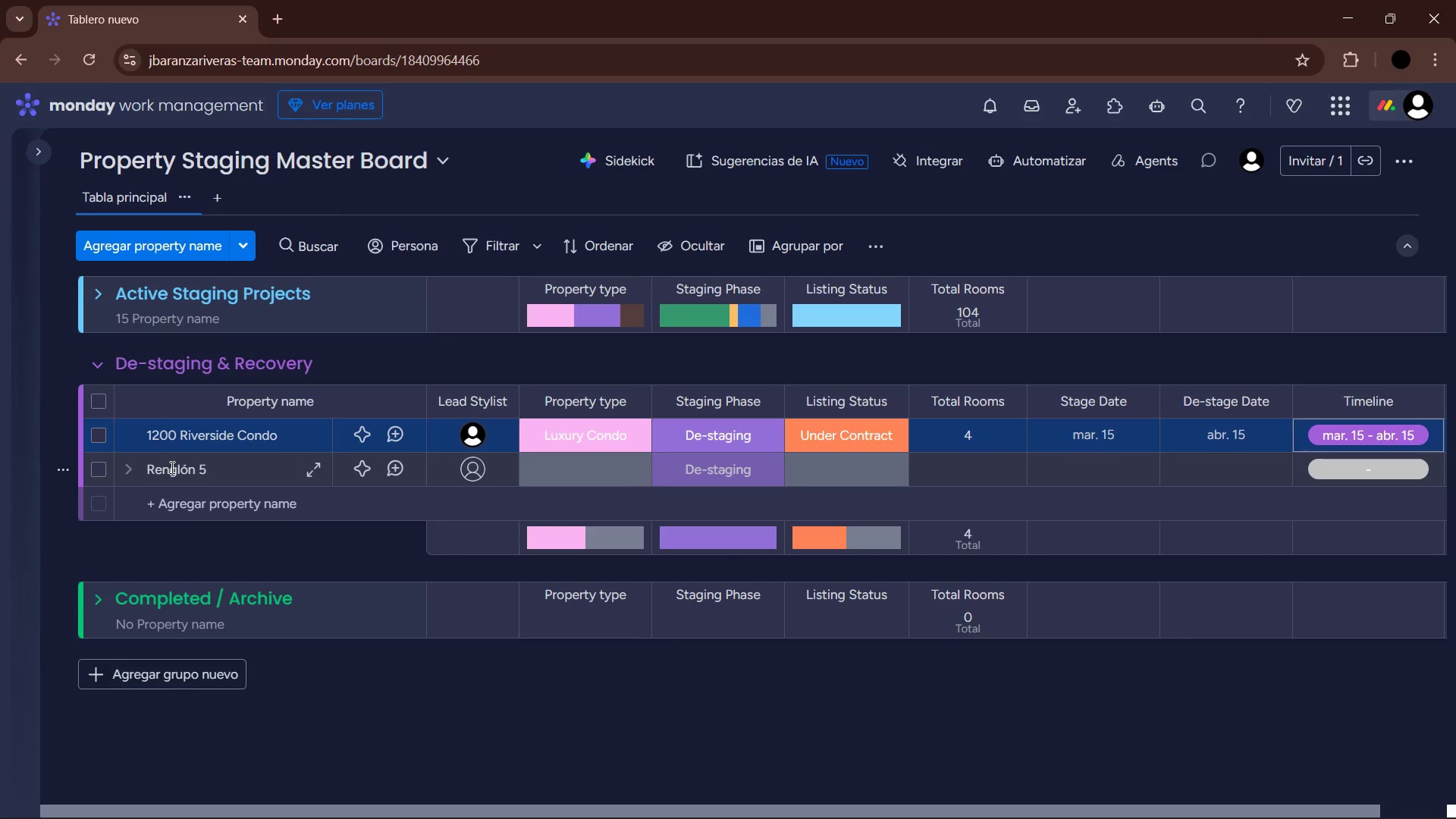 
left_click_drag(start_coordinate=[215, 471], to_coordinate=[129, 472])
 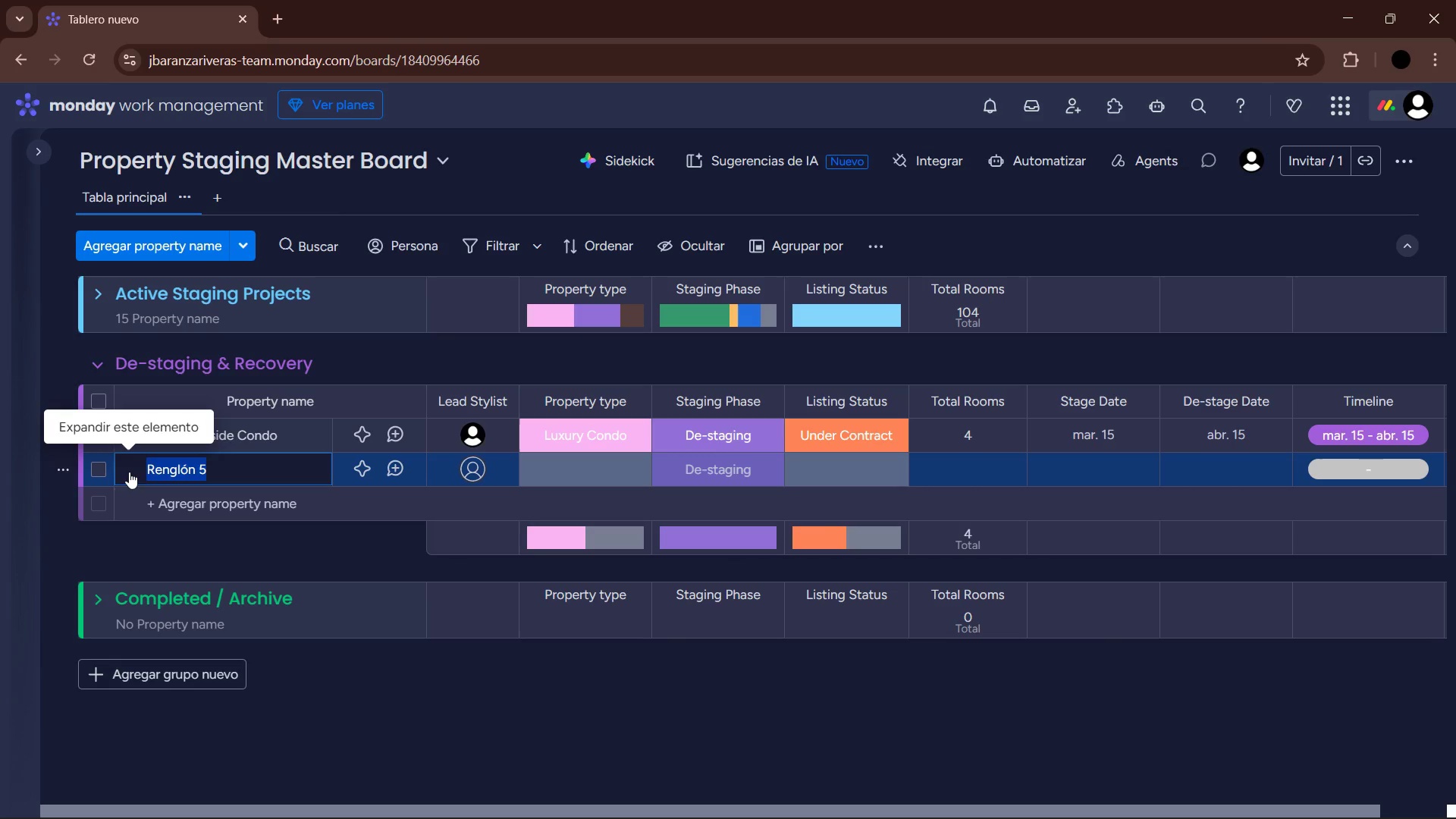 
wait(10.58)
 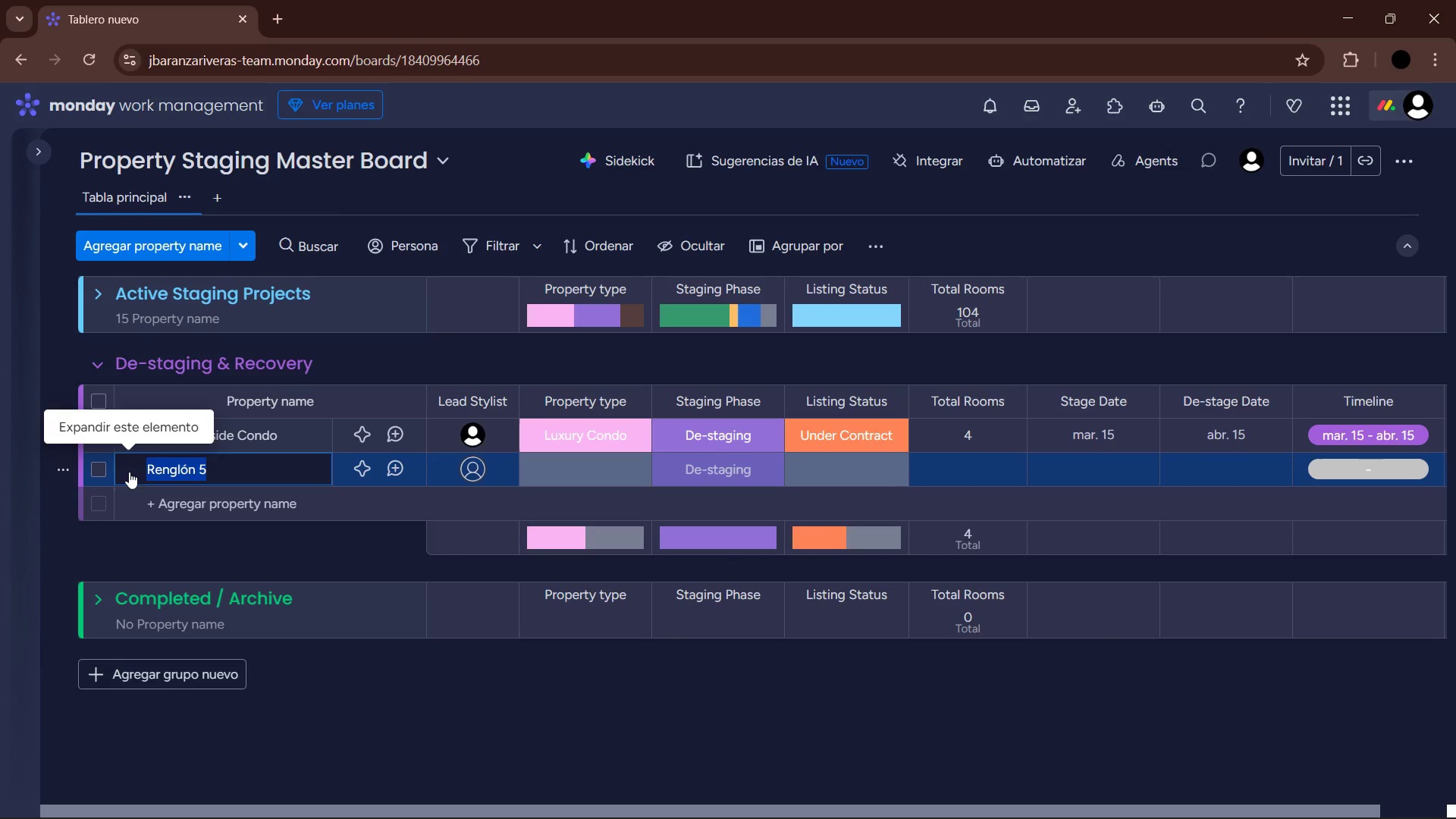 
type(Golden Gate View State)
 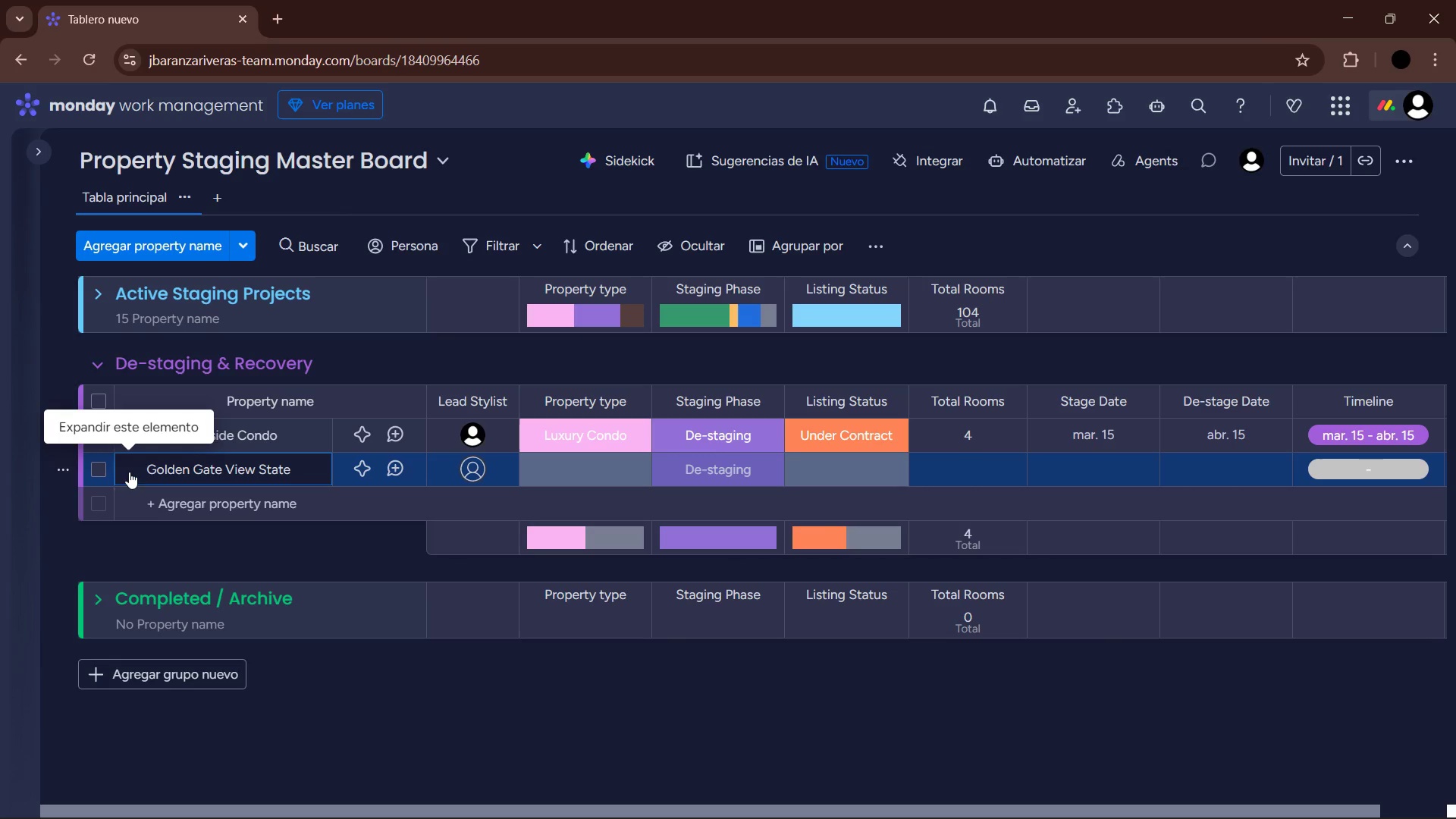 
key(Enter)
 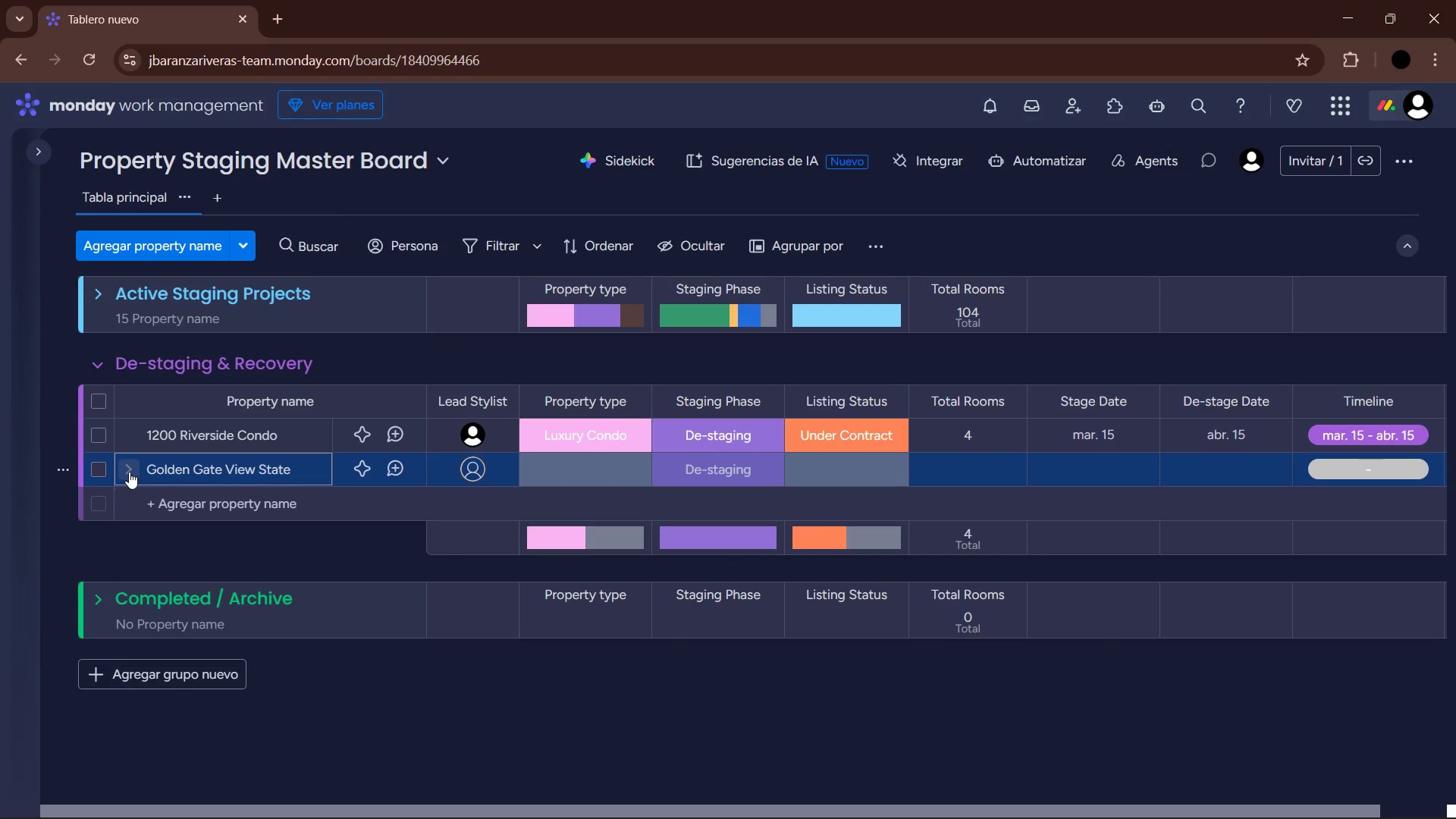 
wait(10.92)
 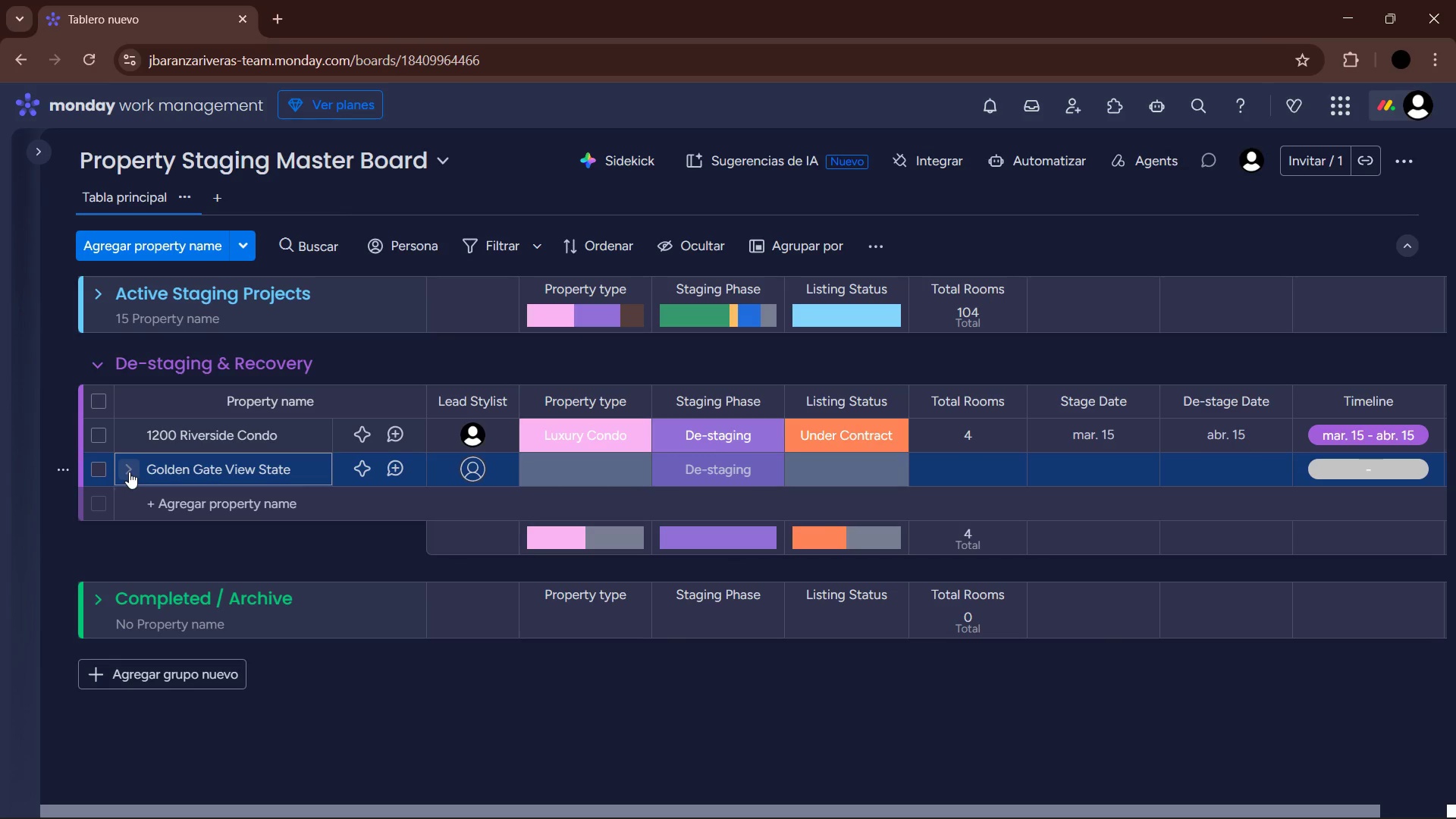 
left_click([566, 462])
 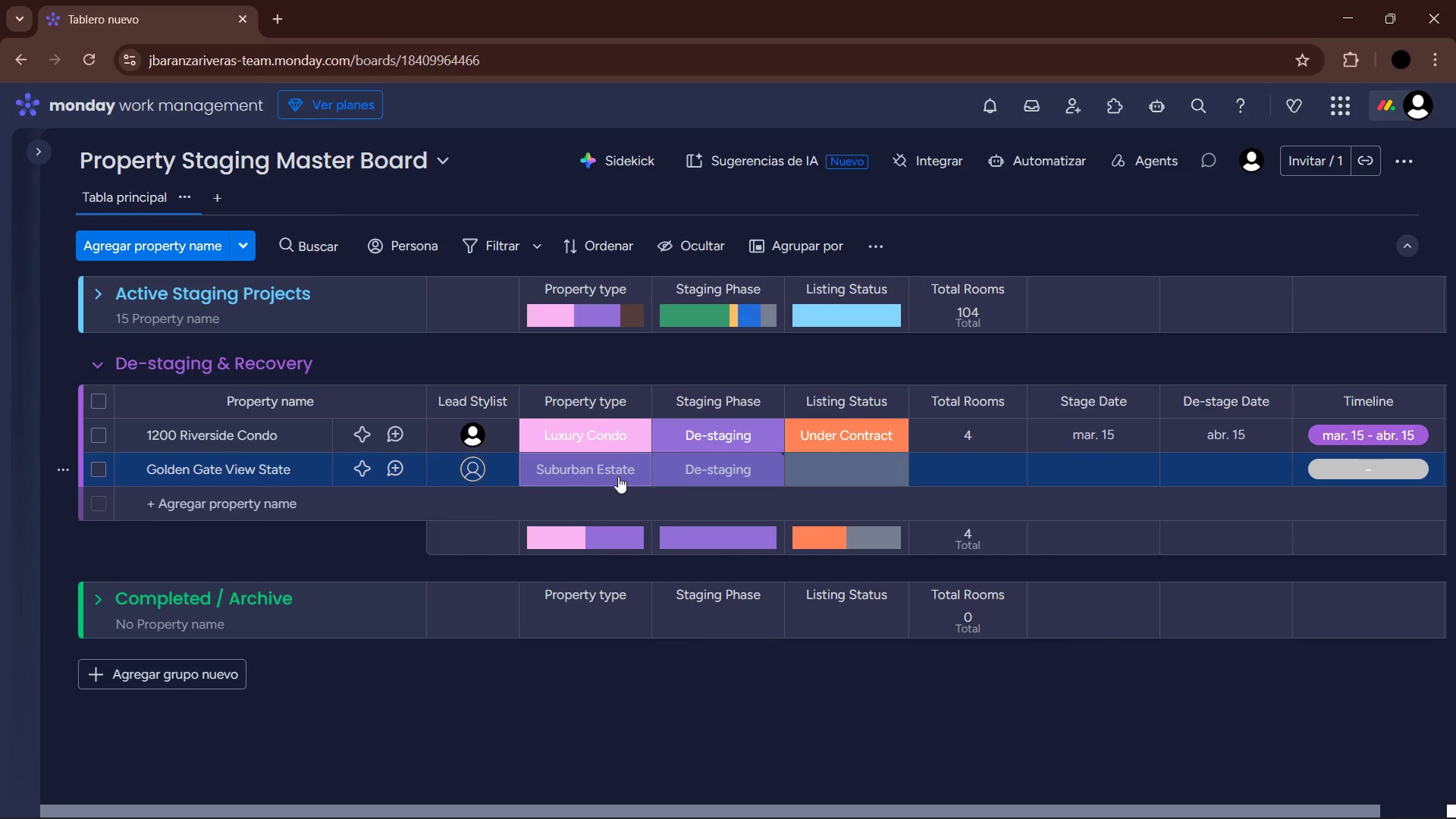 
wait(6.17)
 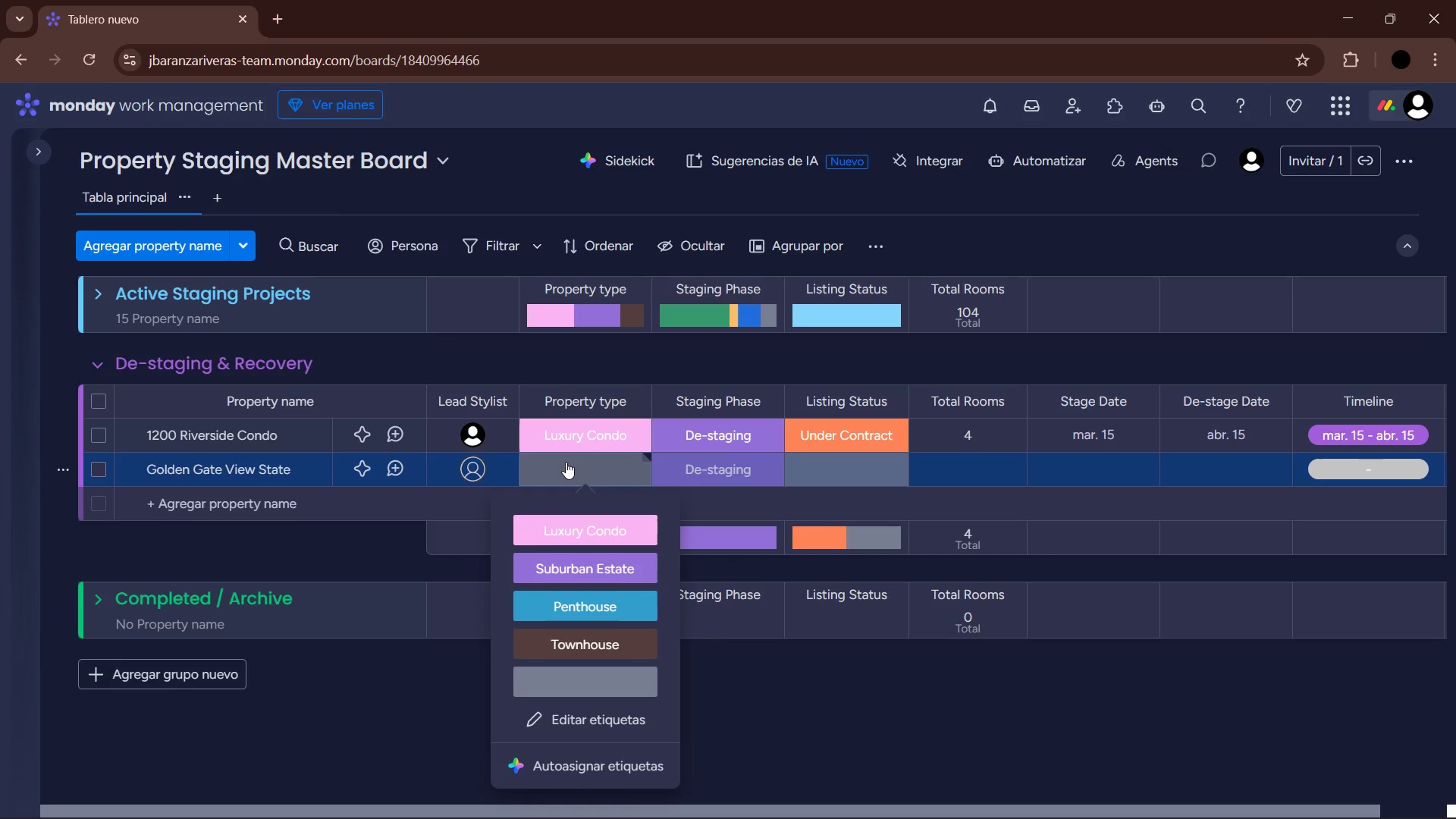 
left_click([619, 473])
 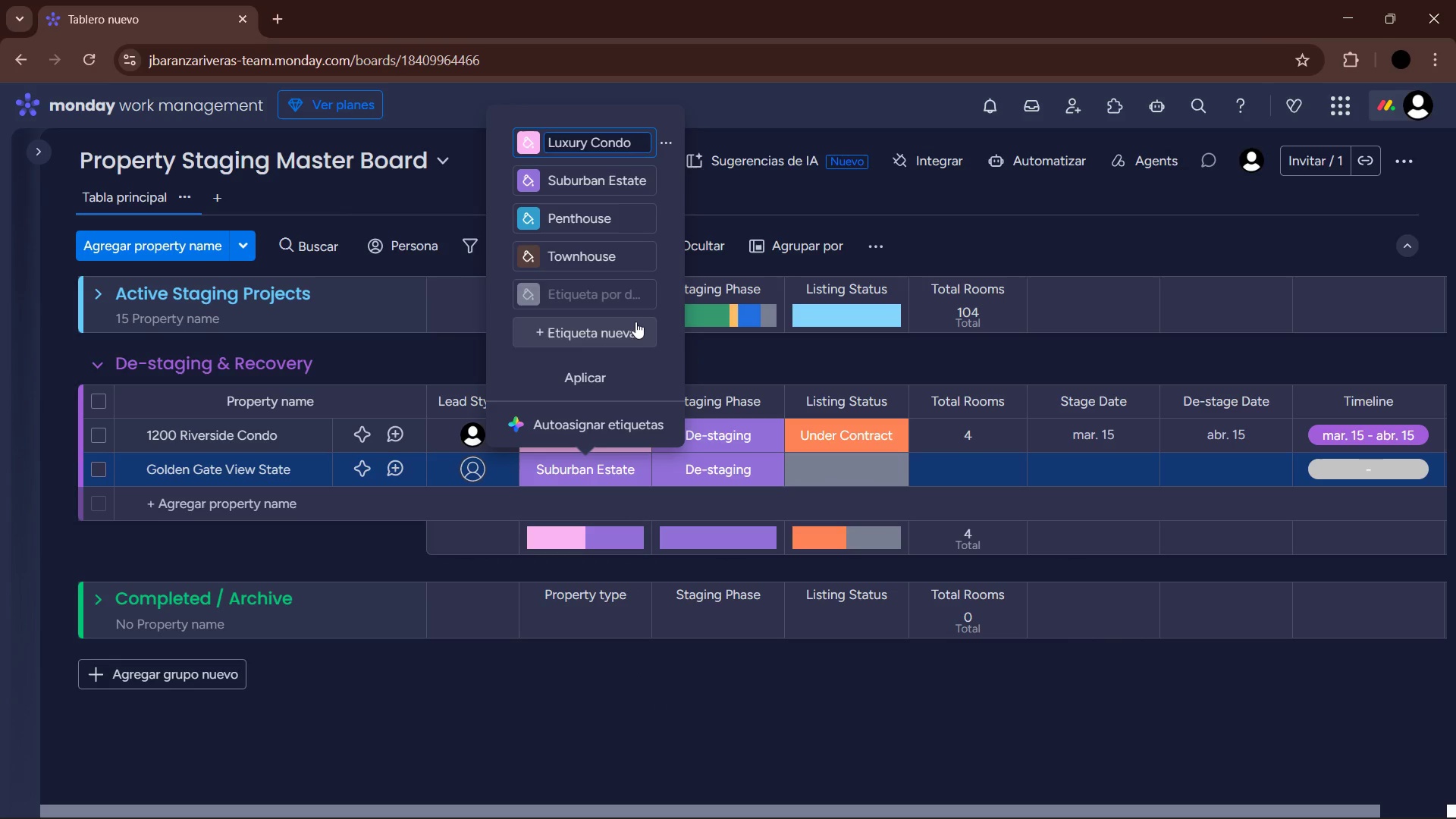 
left_click([531, 181])
 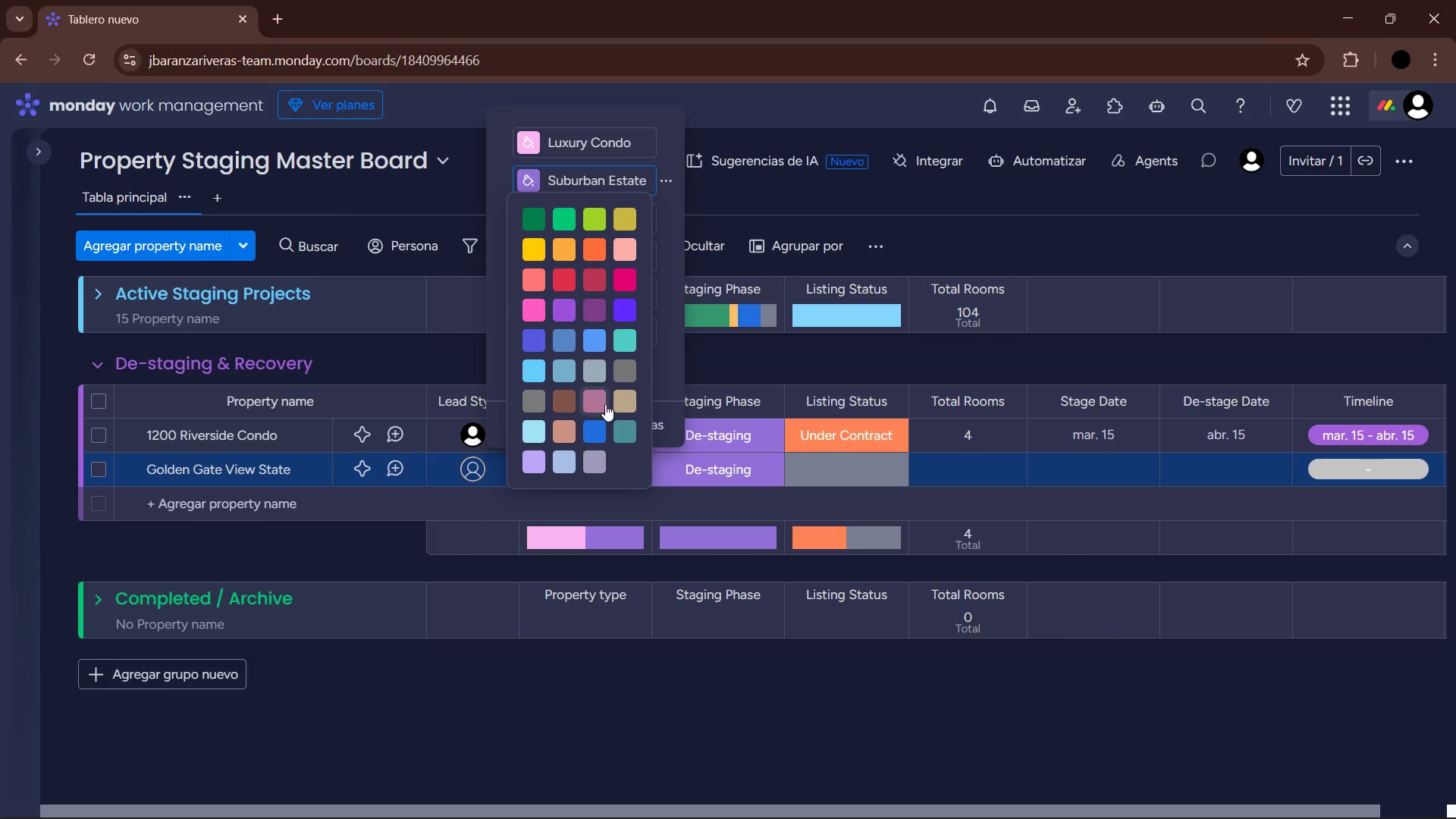 
left_click([622, 403])
 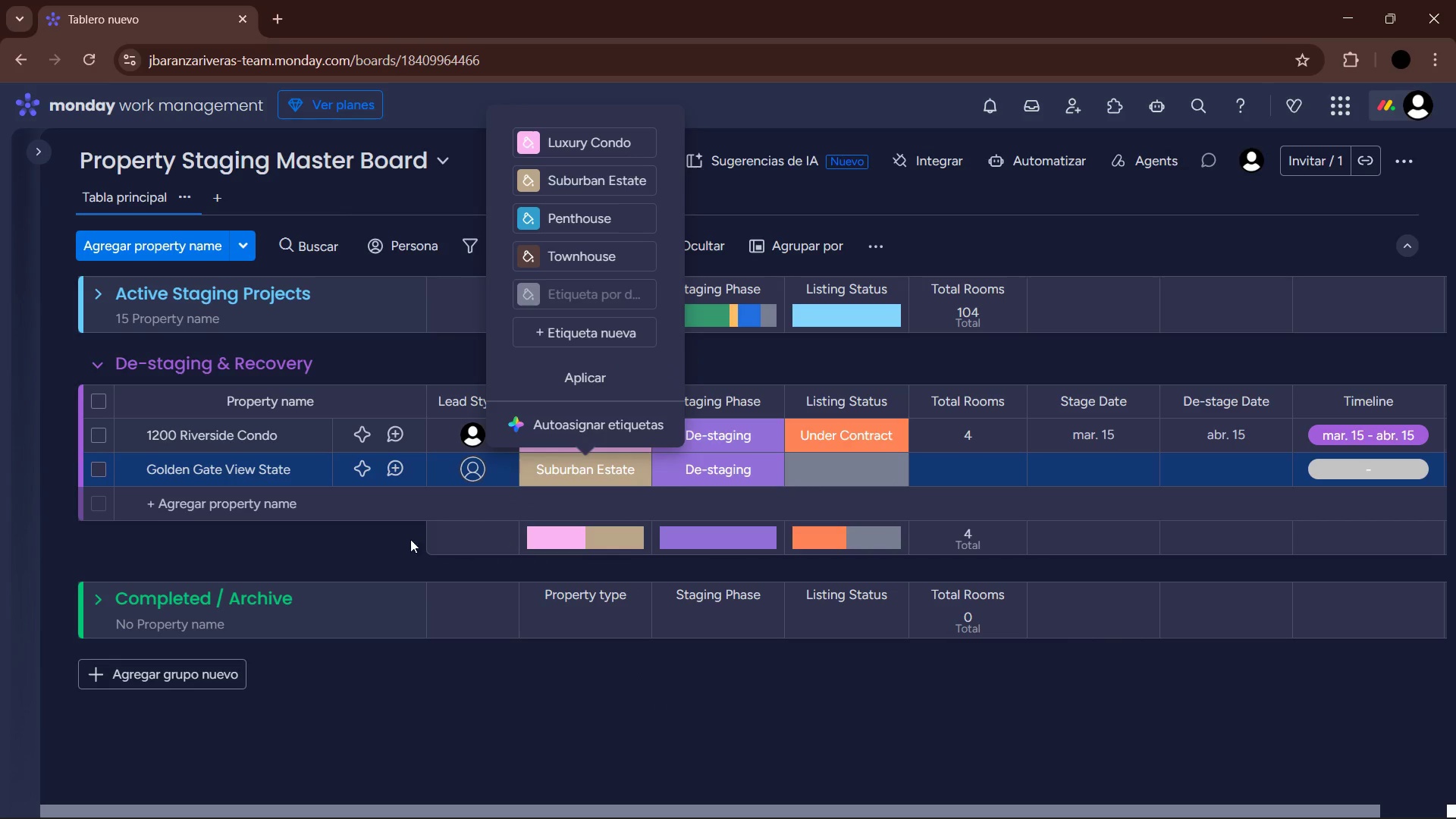 
left_click([313, 551])
 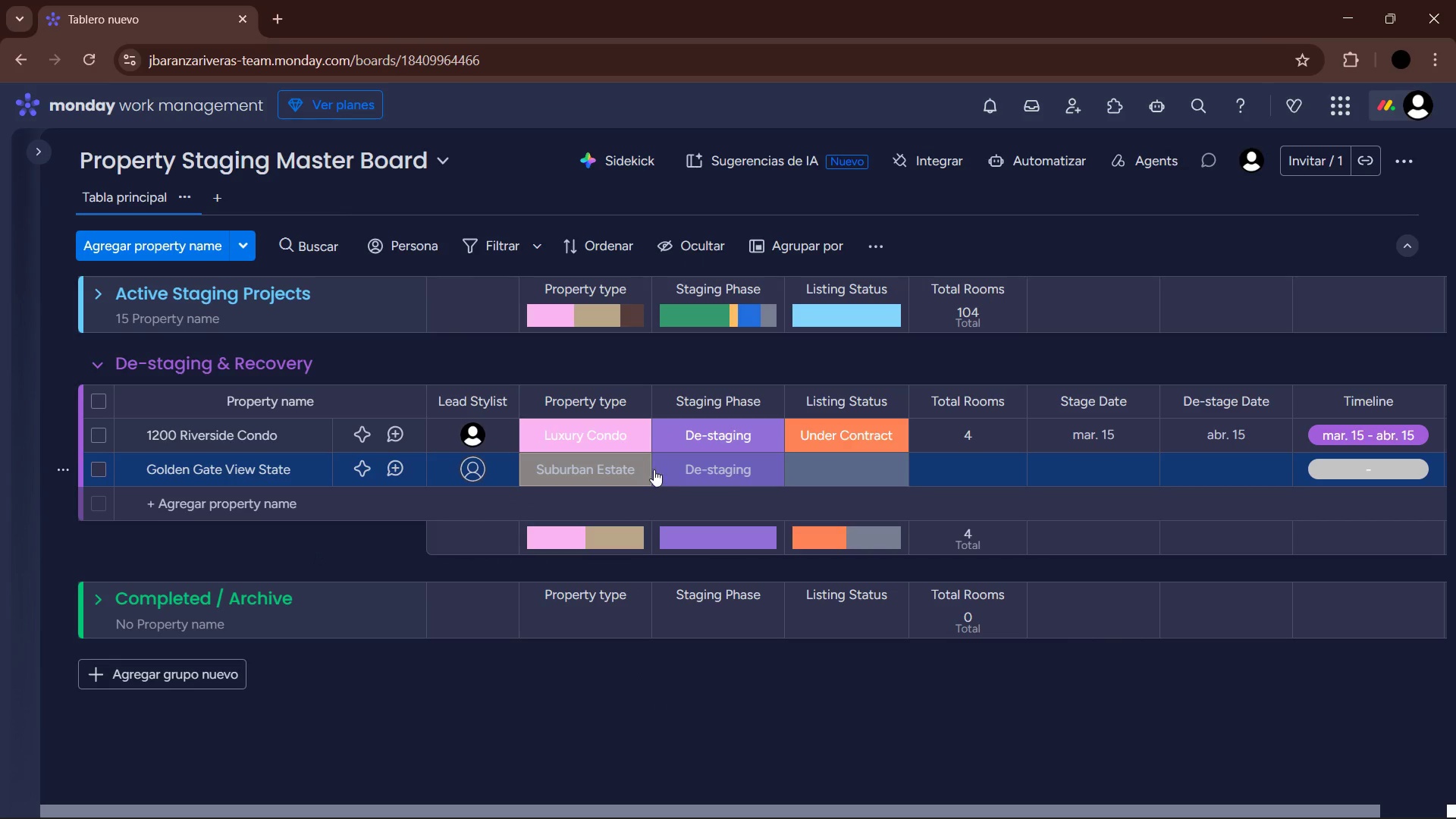 
left_click([622, 470])
 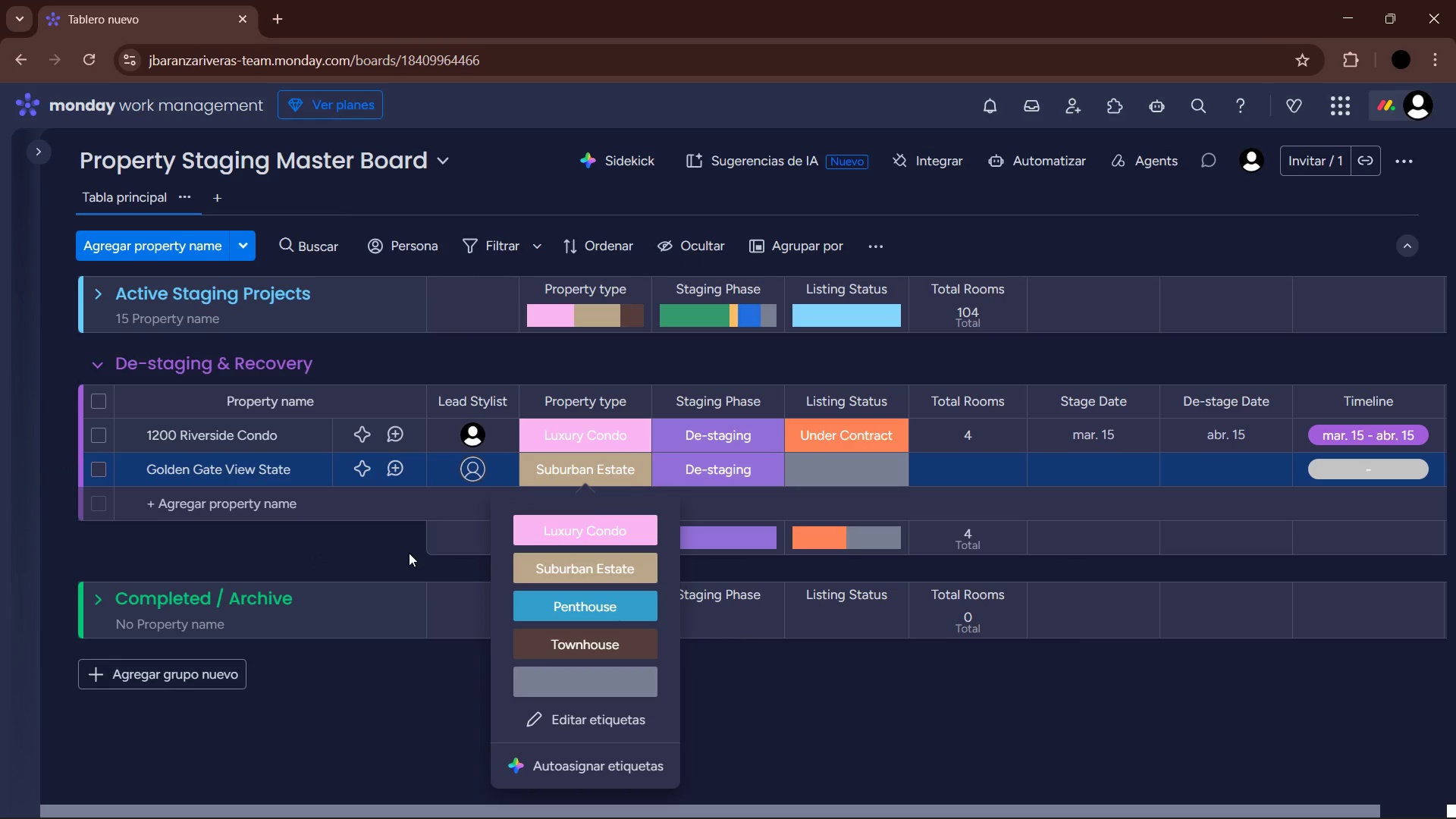 
left_click([407, 549])
 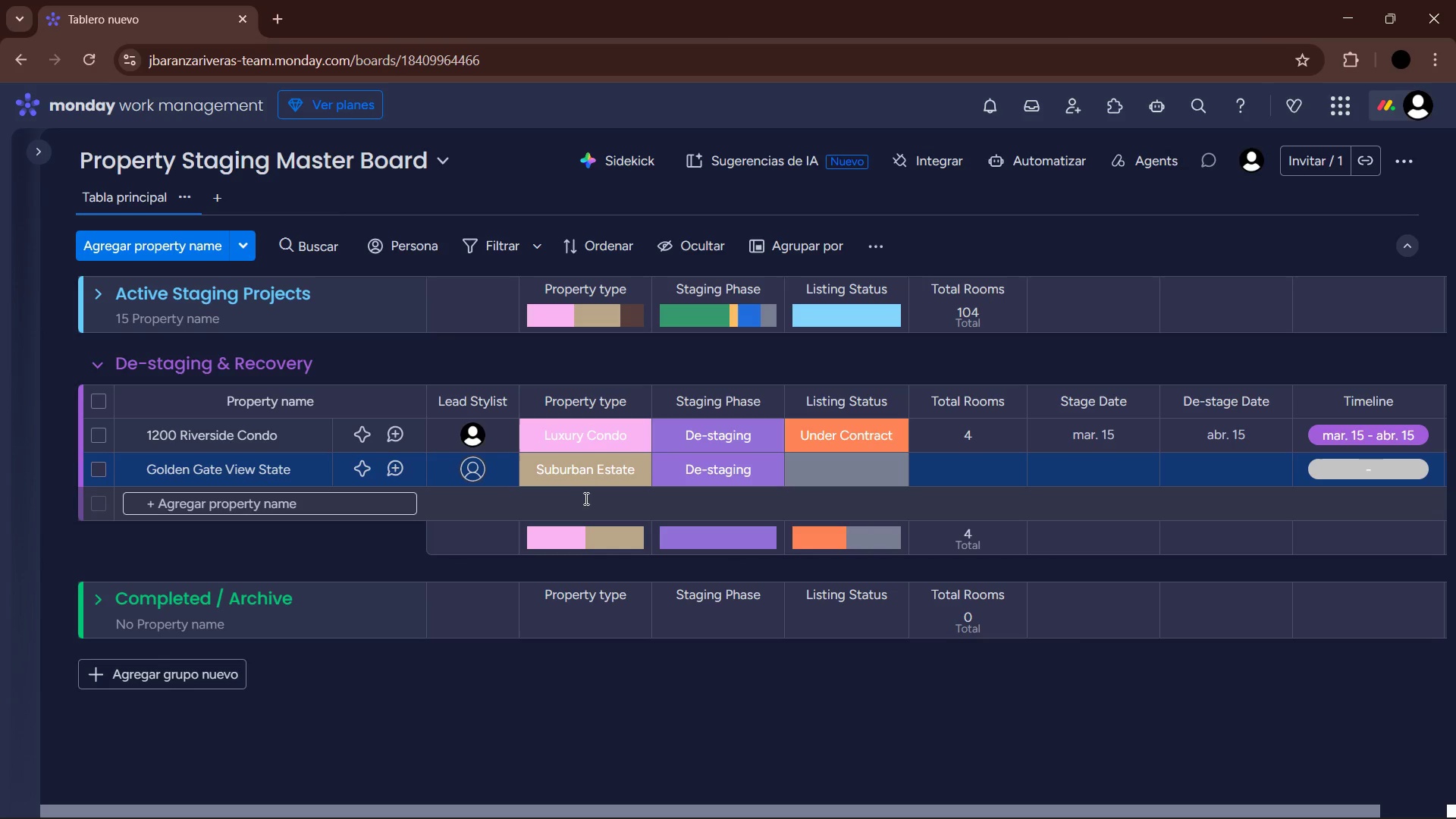 
scroll: coordinate [595, 504], scroll_direction: up, amount: 4.0
 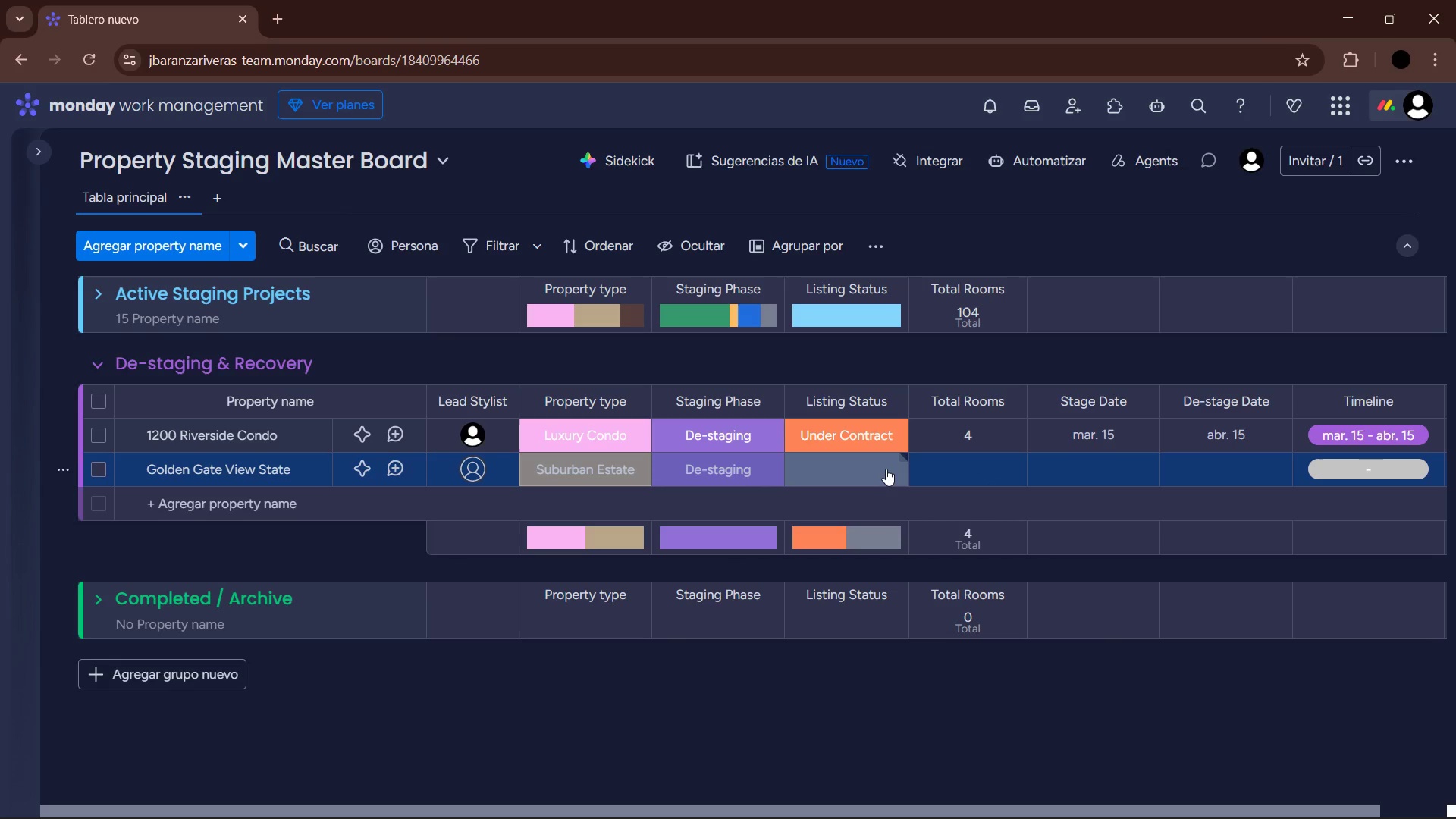 
left_click([886, 469])
 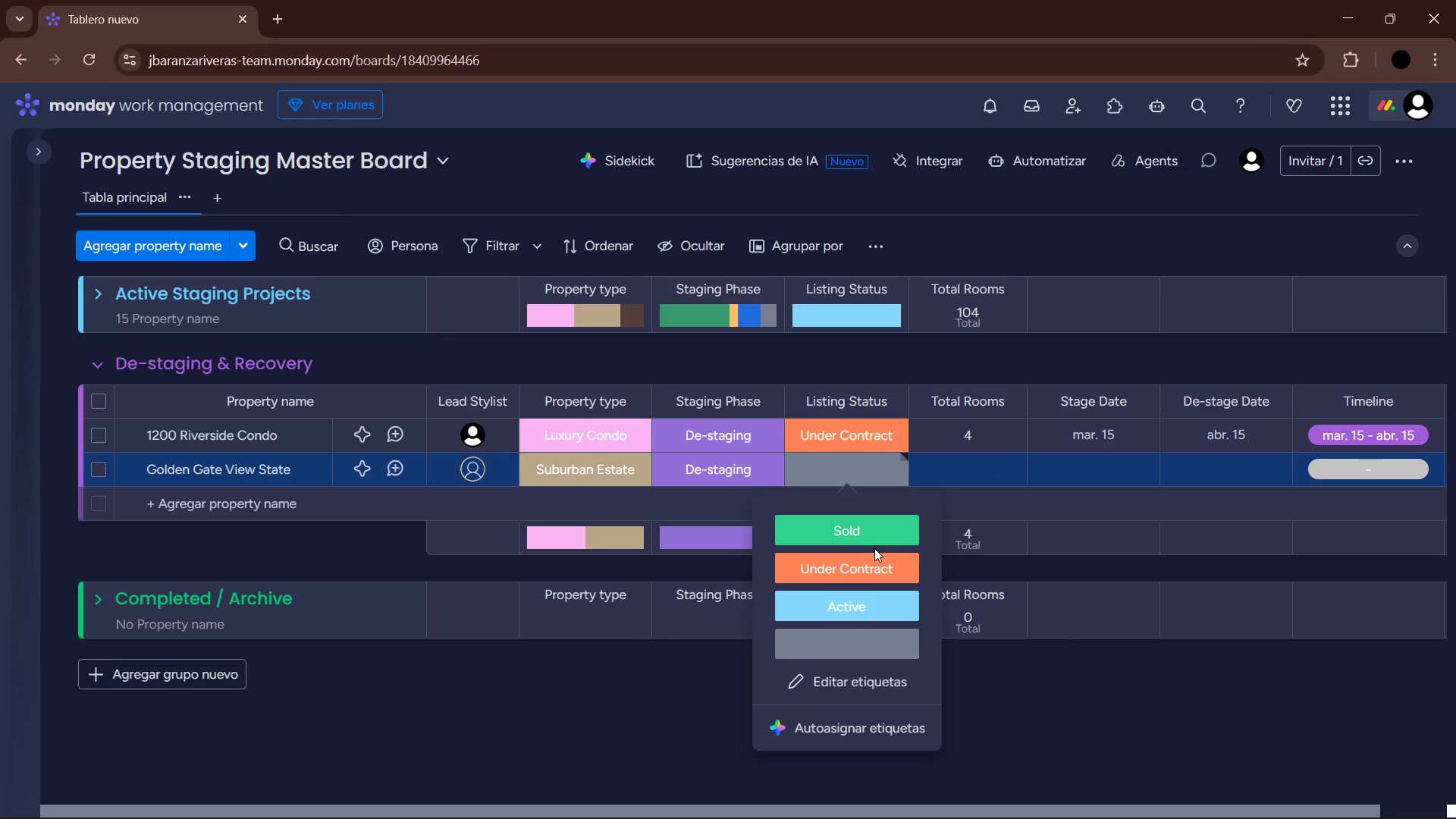 
left_click([883, 563])
 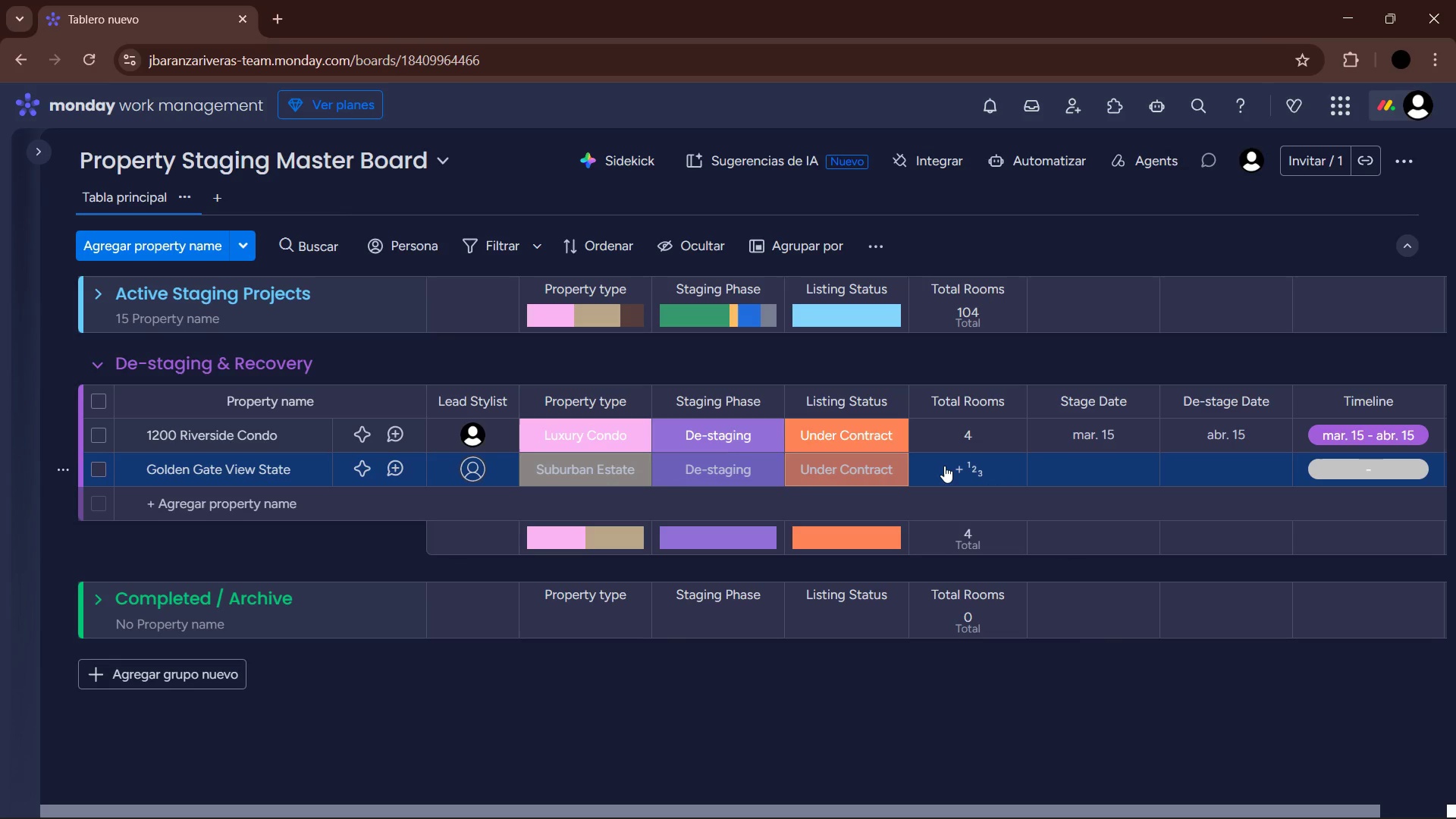 
left_click([944, 466])
 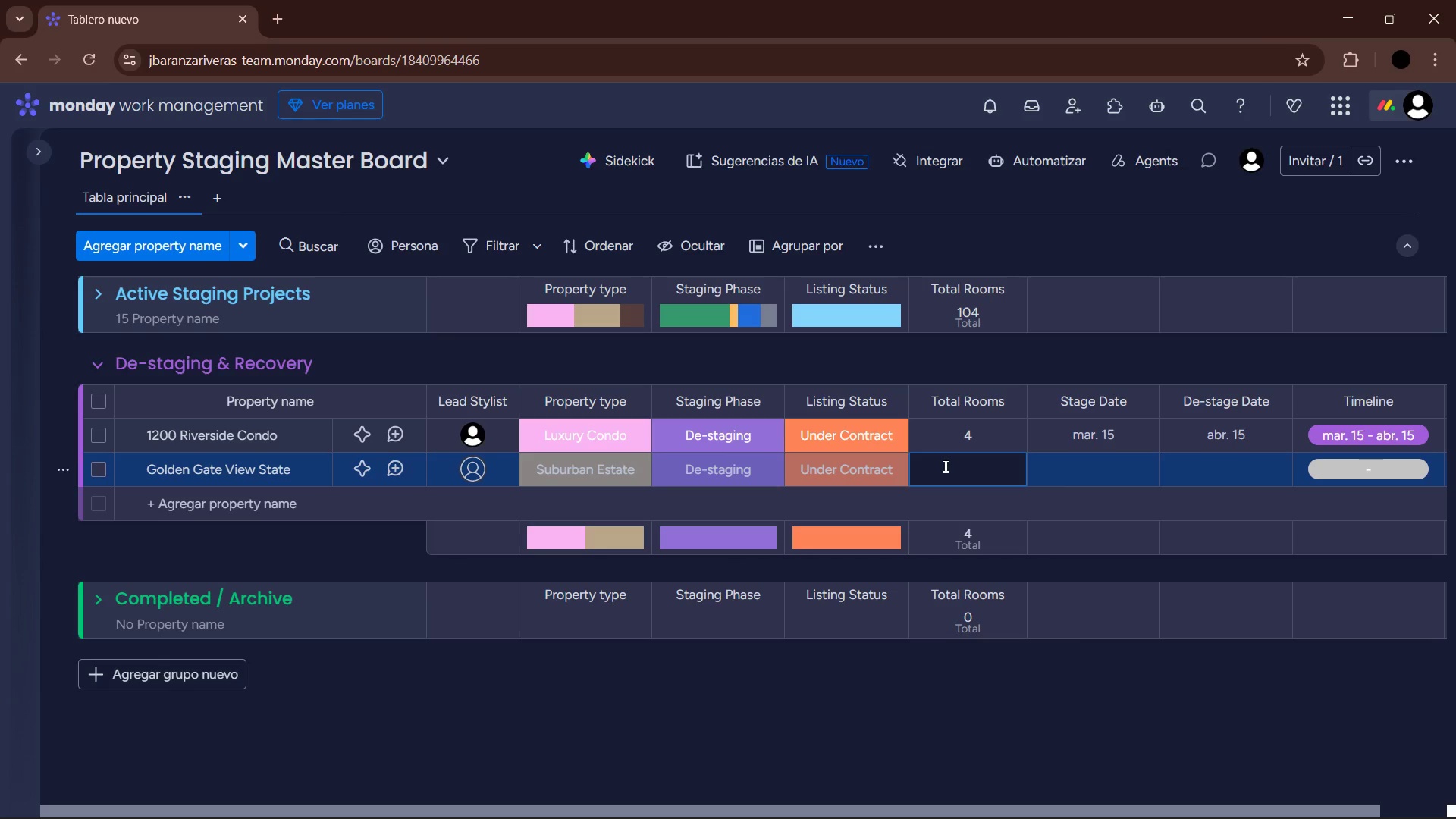 
key(Numpad4)
 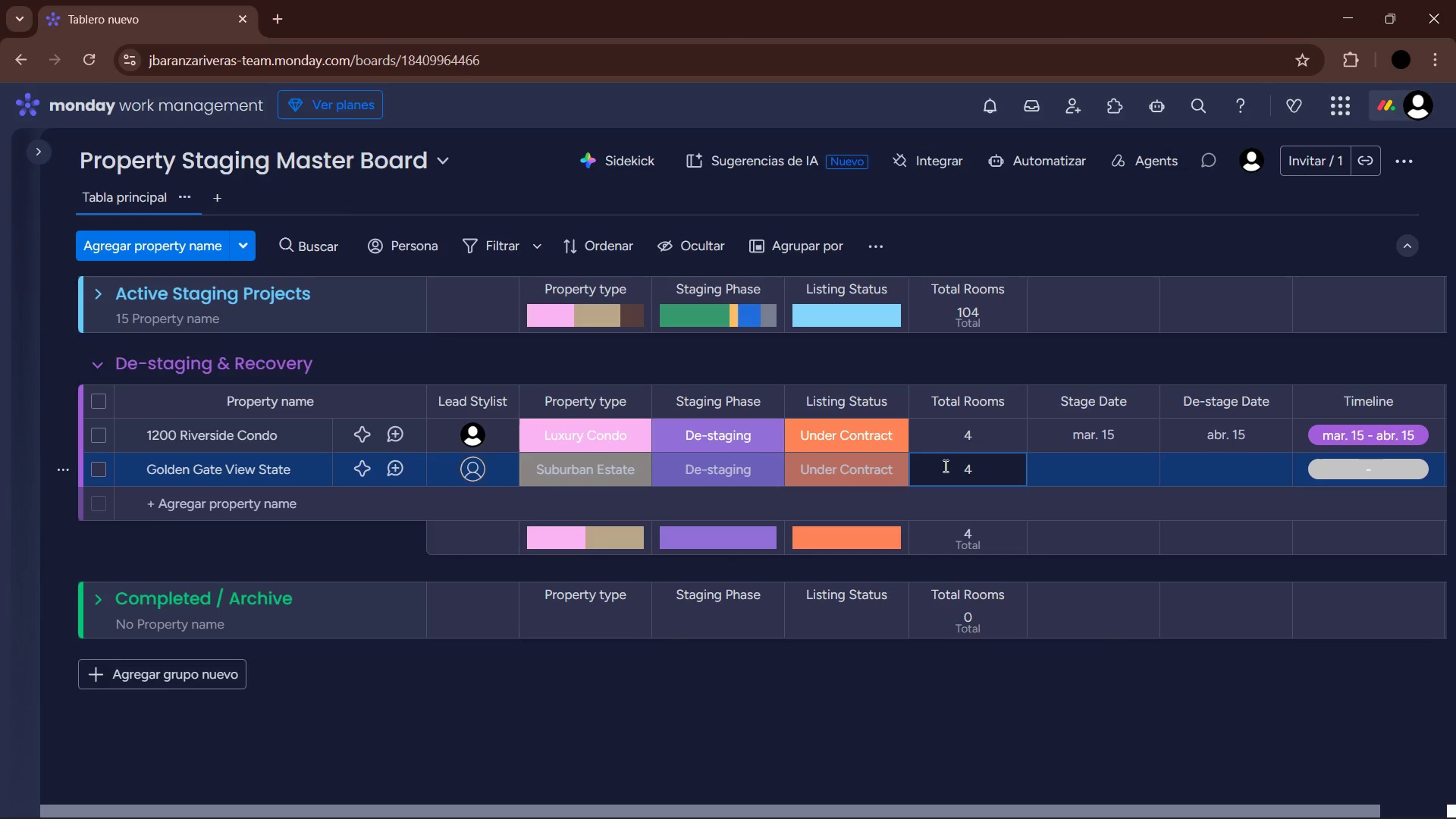 
key(Backspace)
 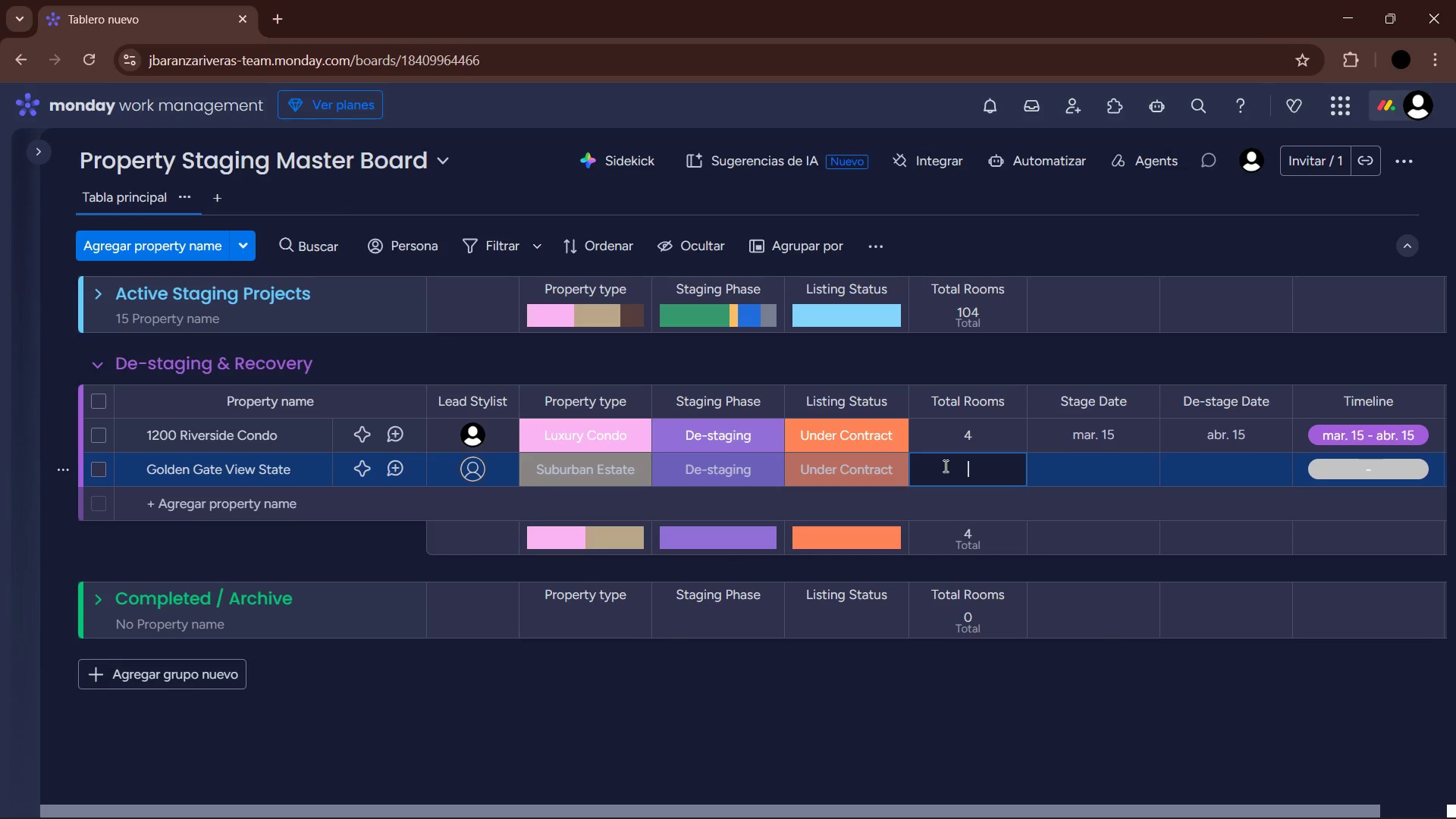 
key(Numpad1)
 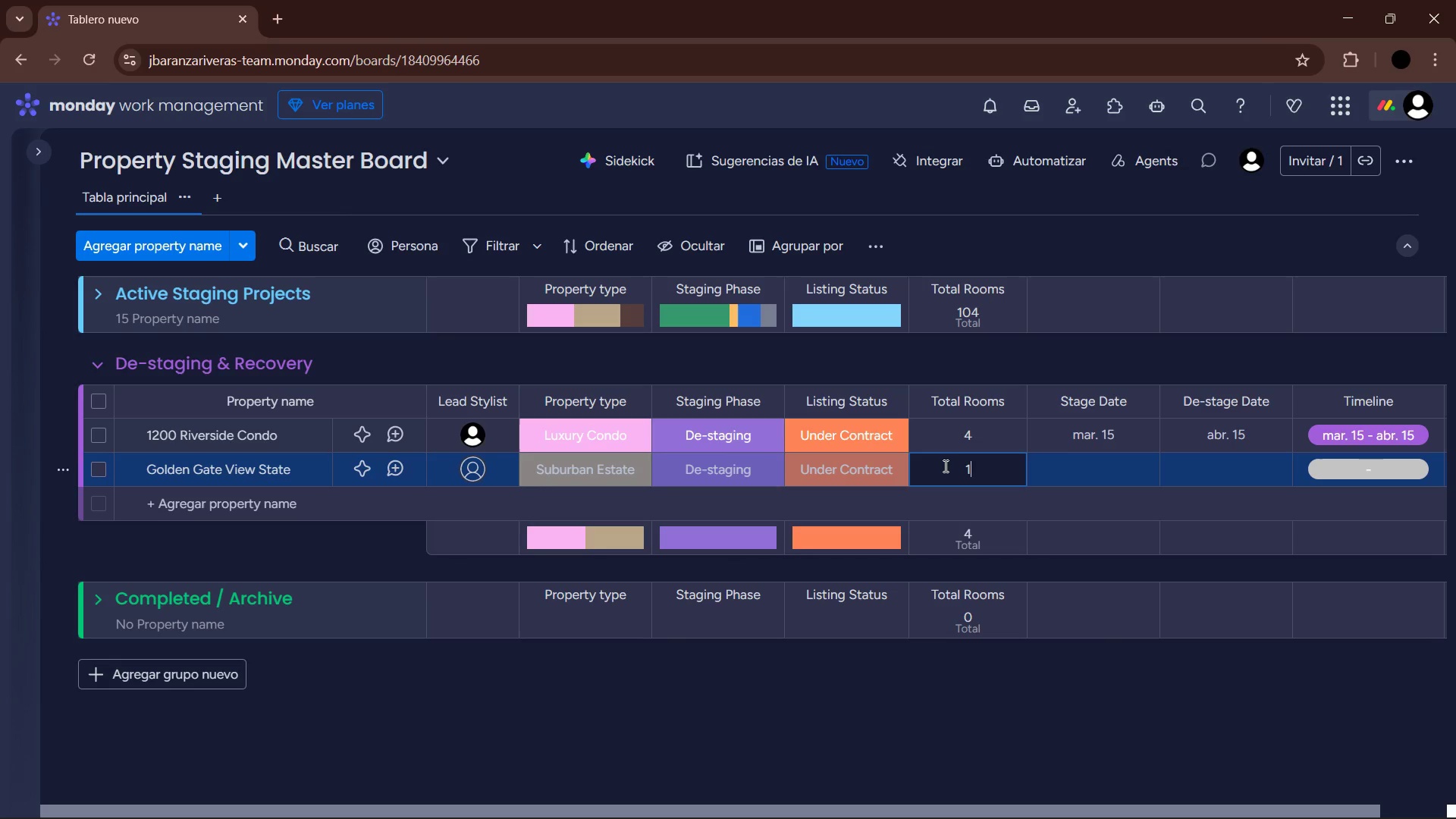 
key(Numpad4)
 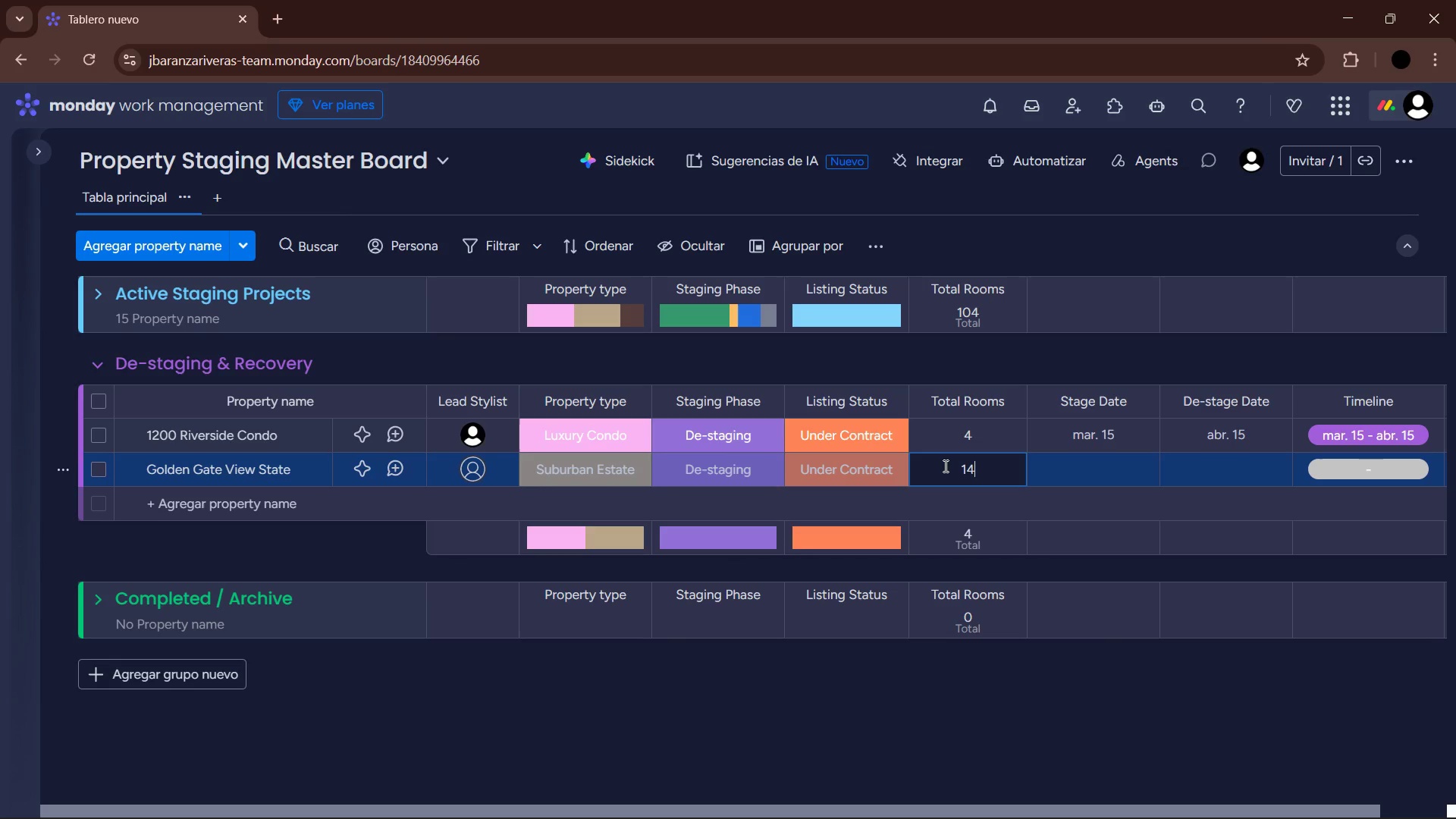 
key(Enter)
 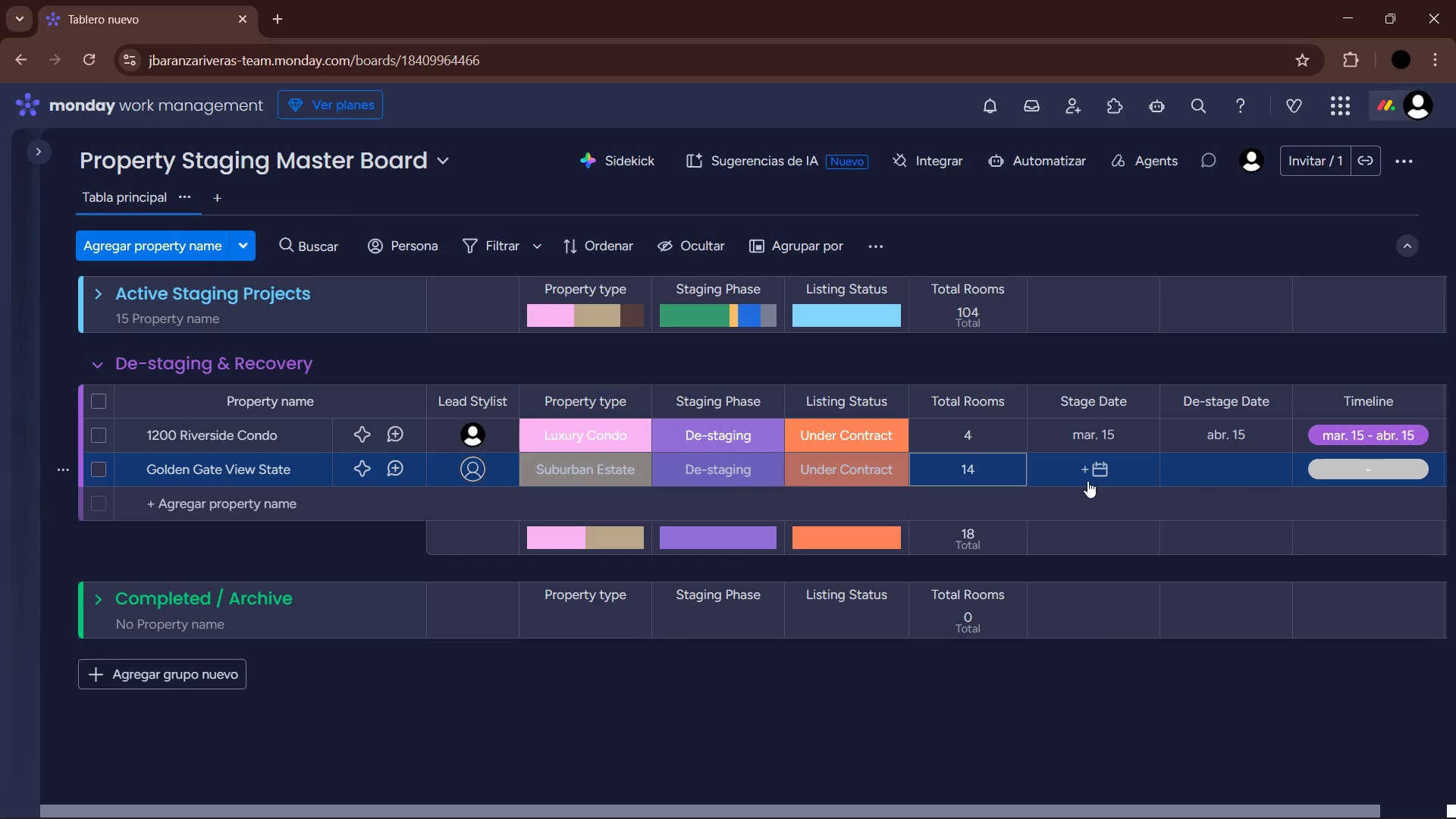 
left_click([1088, 480])
 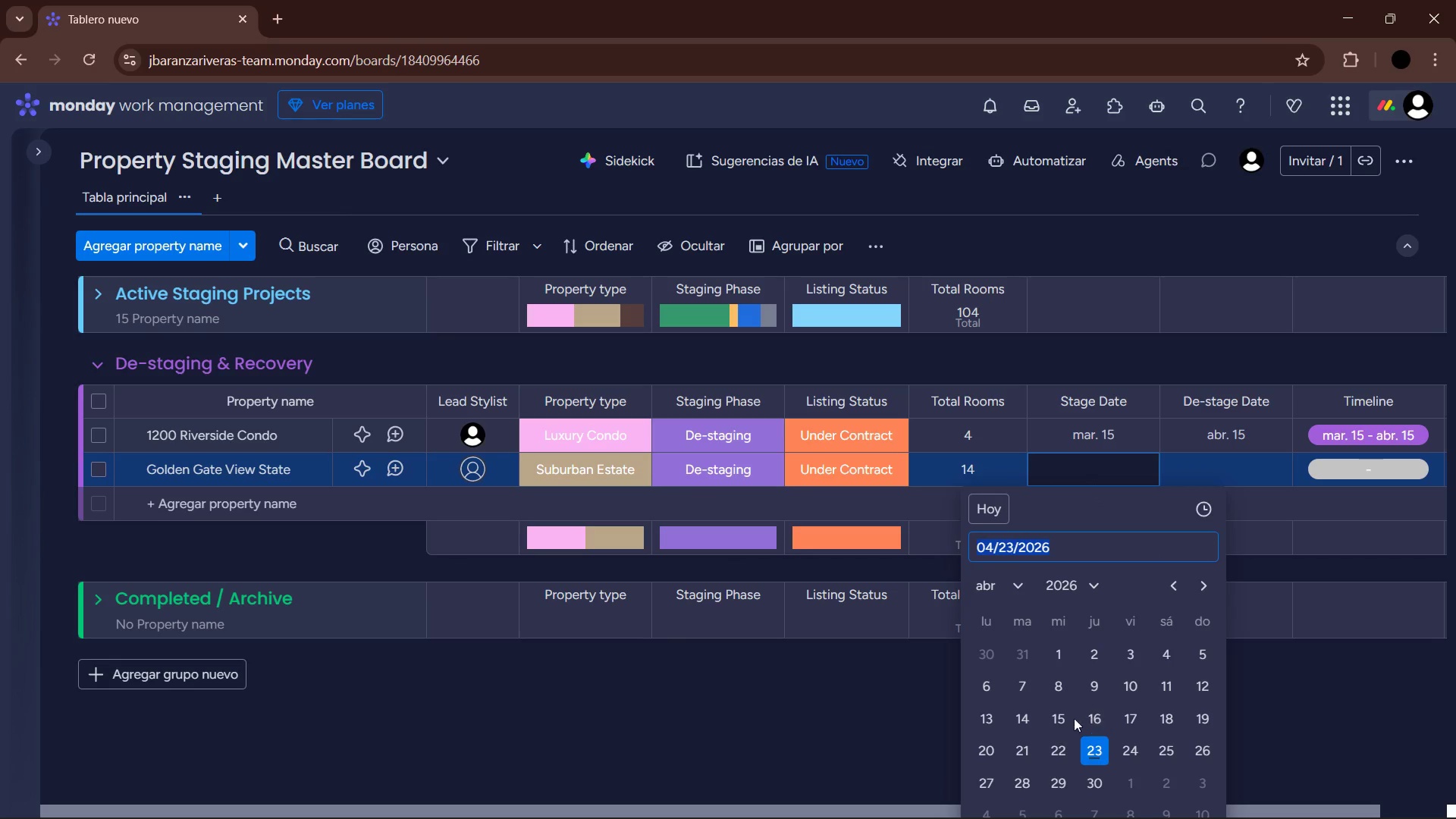 
left_click([1018, 581])
 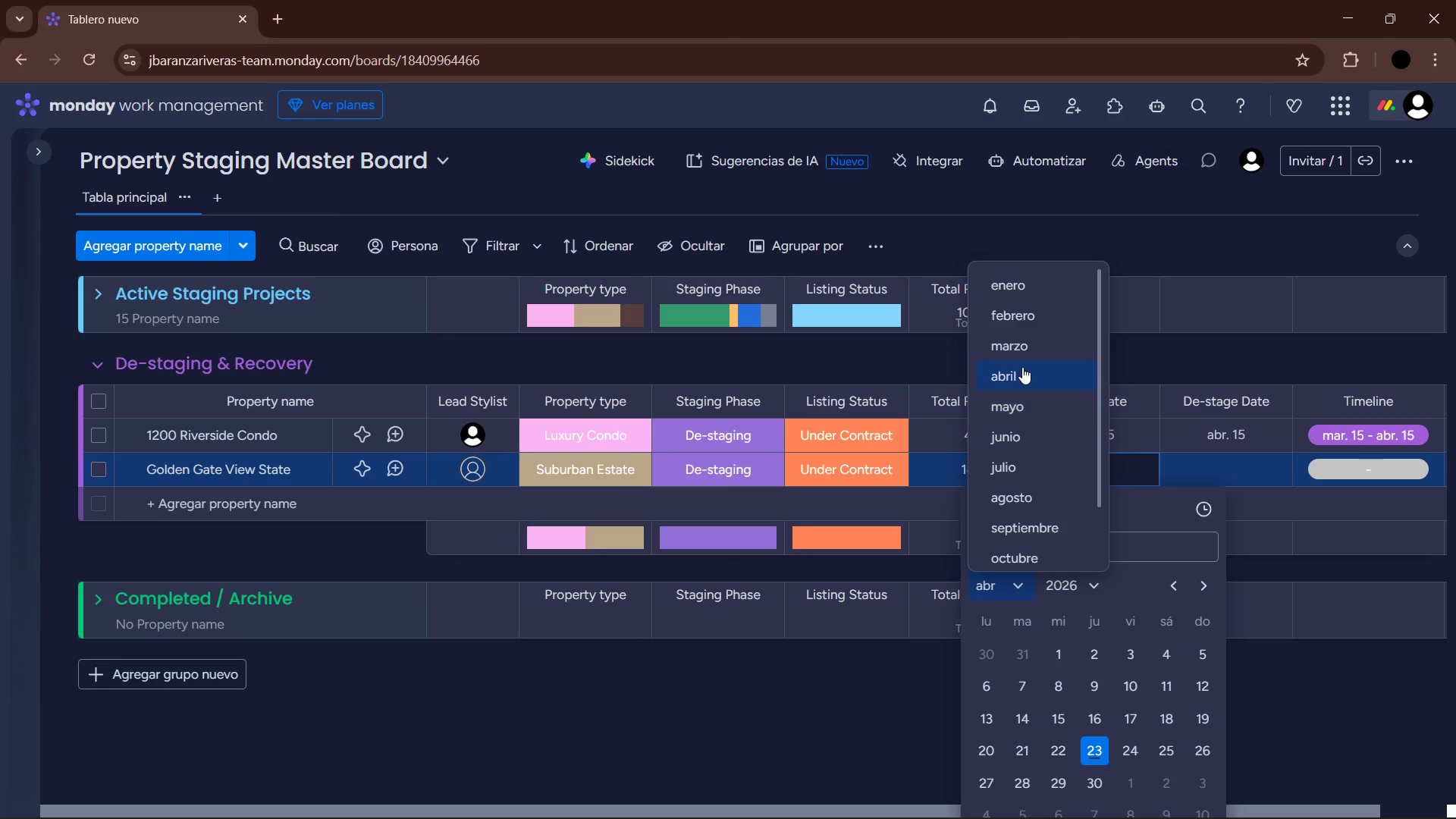 
left_click([1018, 350])
 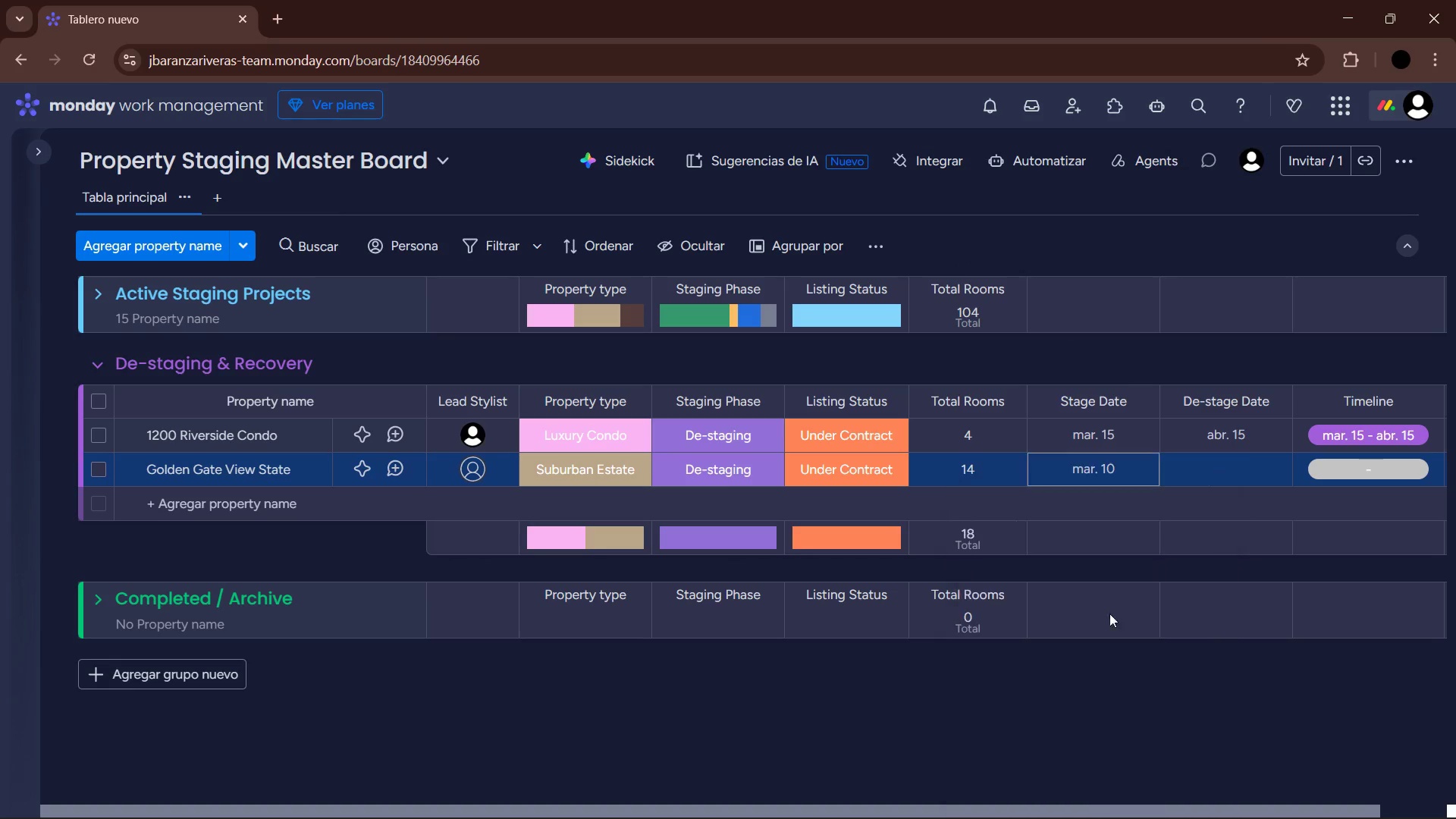 
left_click([1188, 473])
 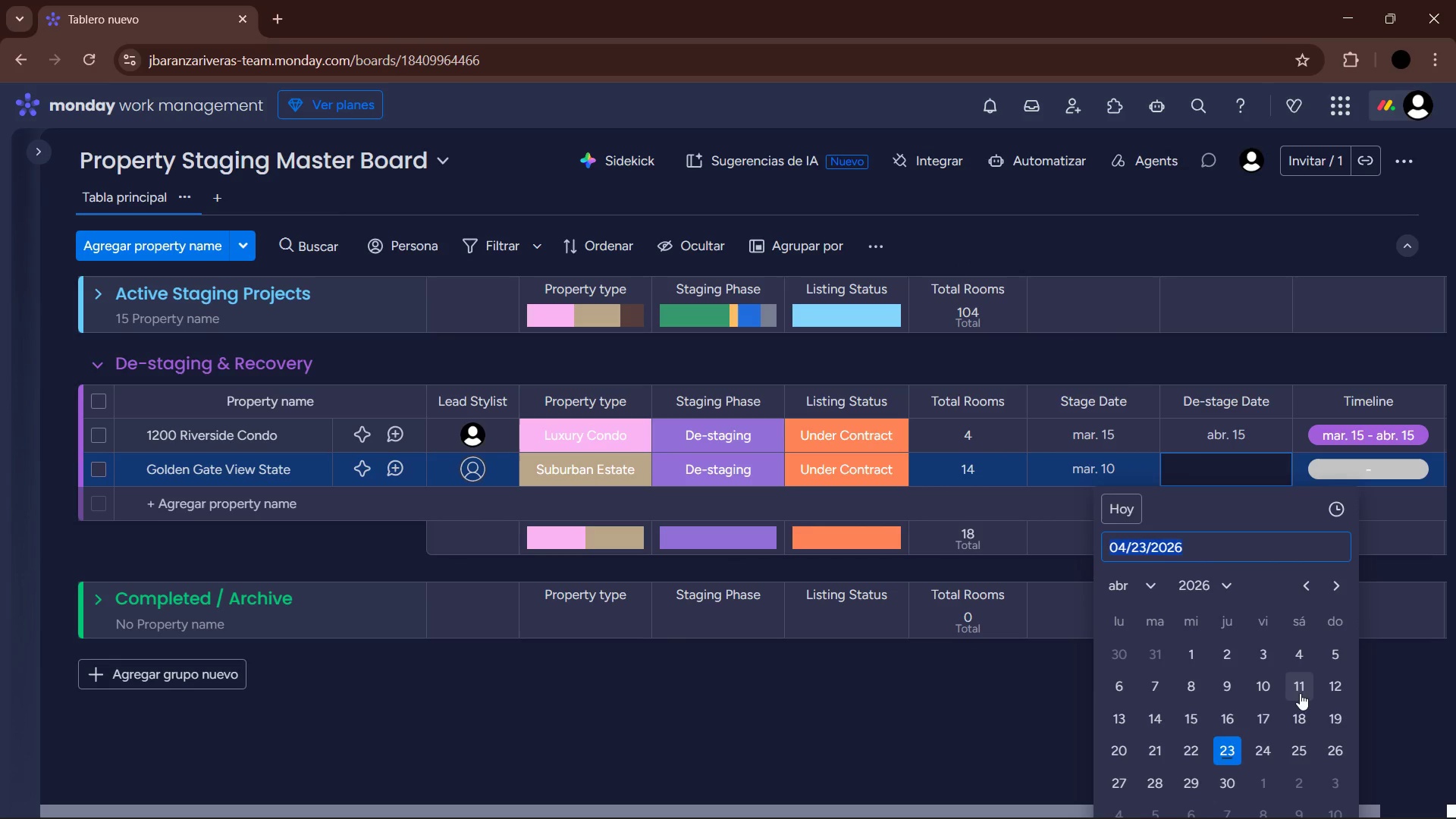 
left_click([1266, 693])
 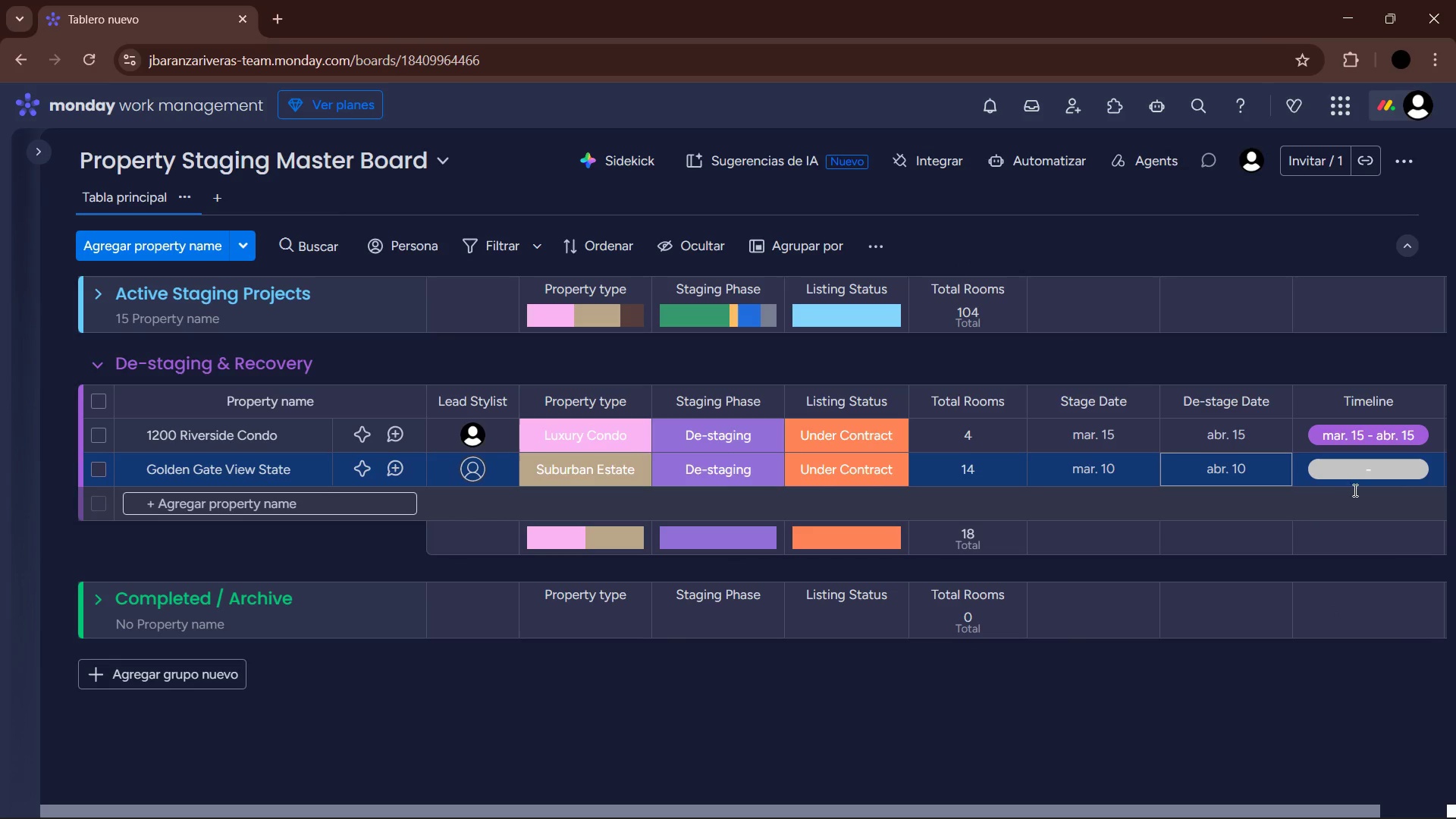 
left_click([1357, 482])
 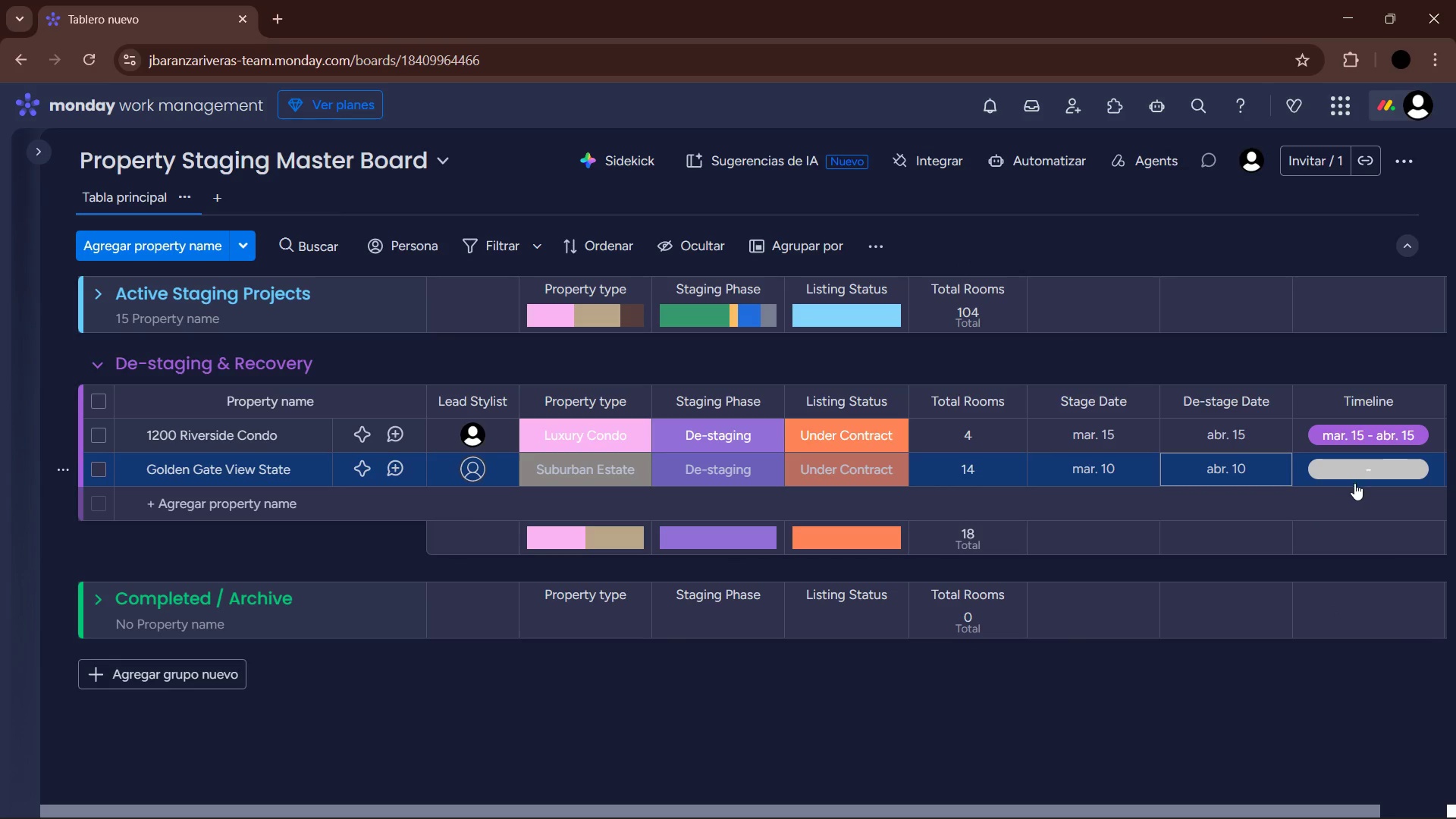 
left_click([1363, 469])
 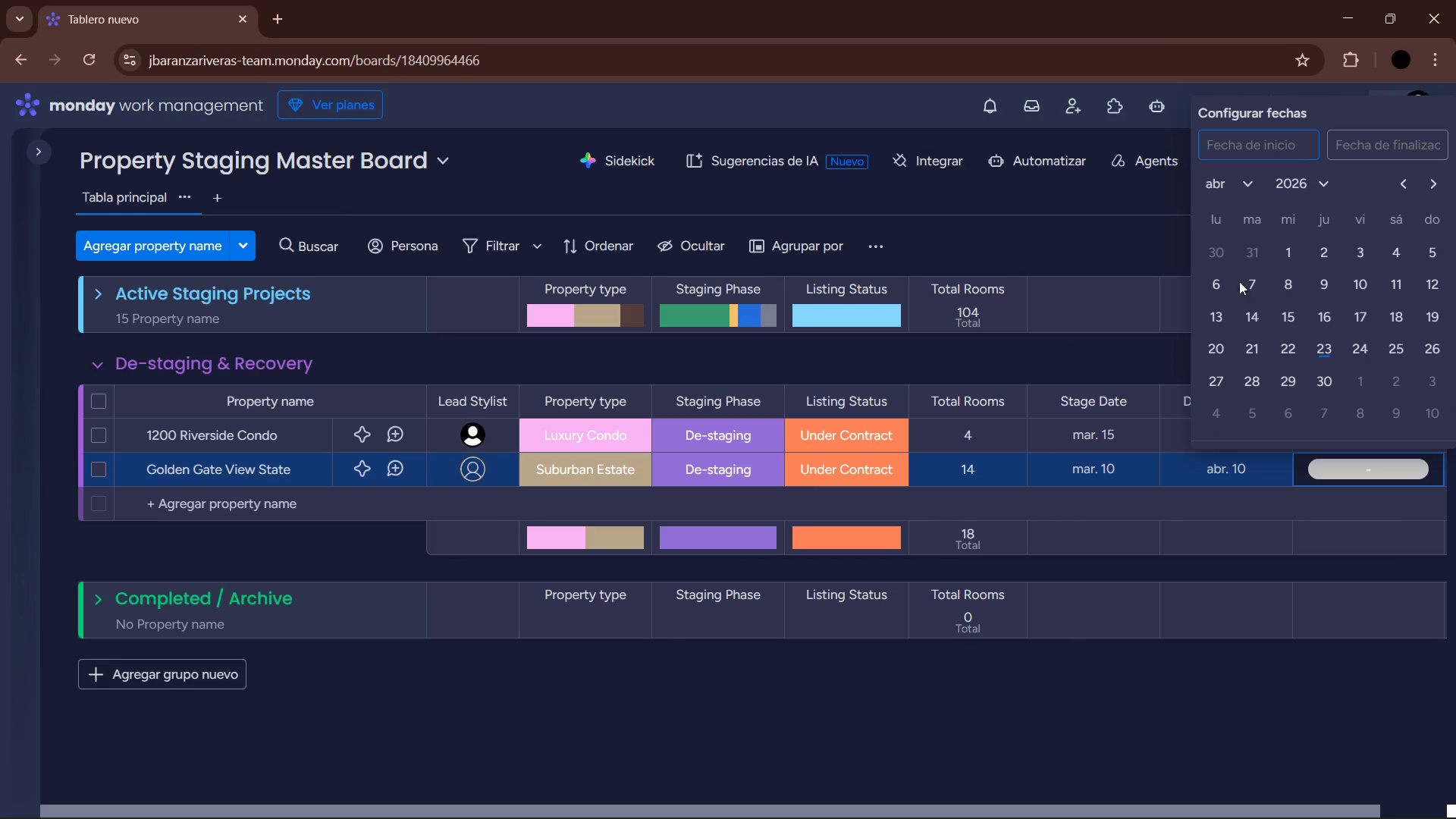 
left_click([1232, 190])
 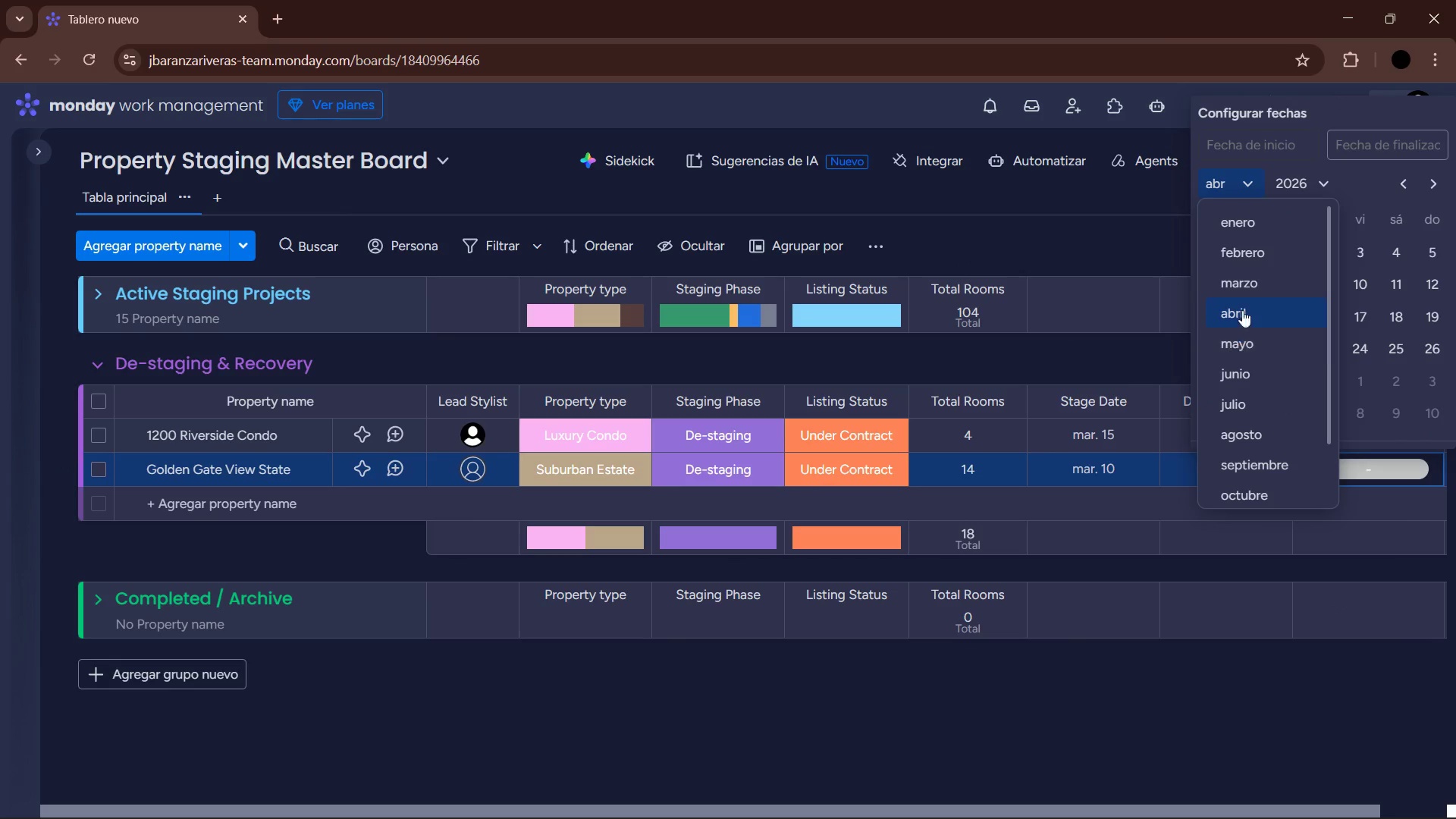 
left_click([1252, 272])
 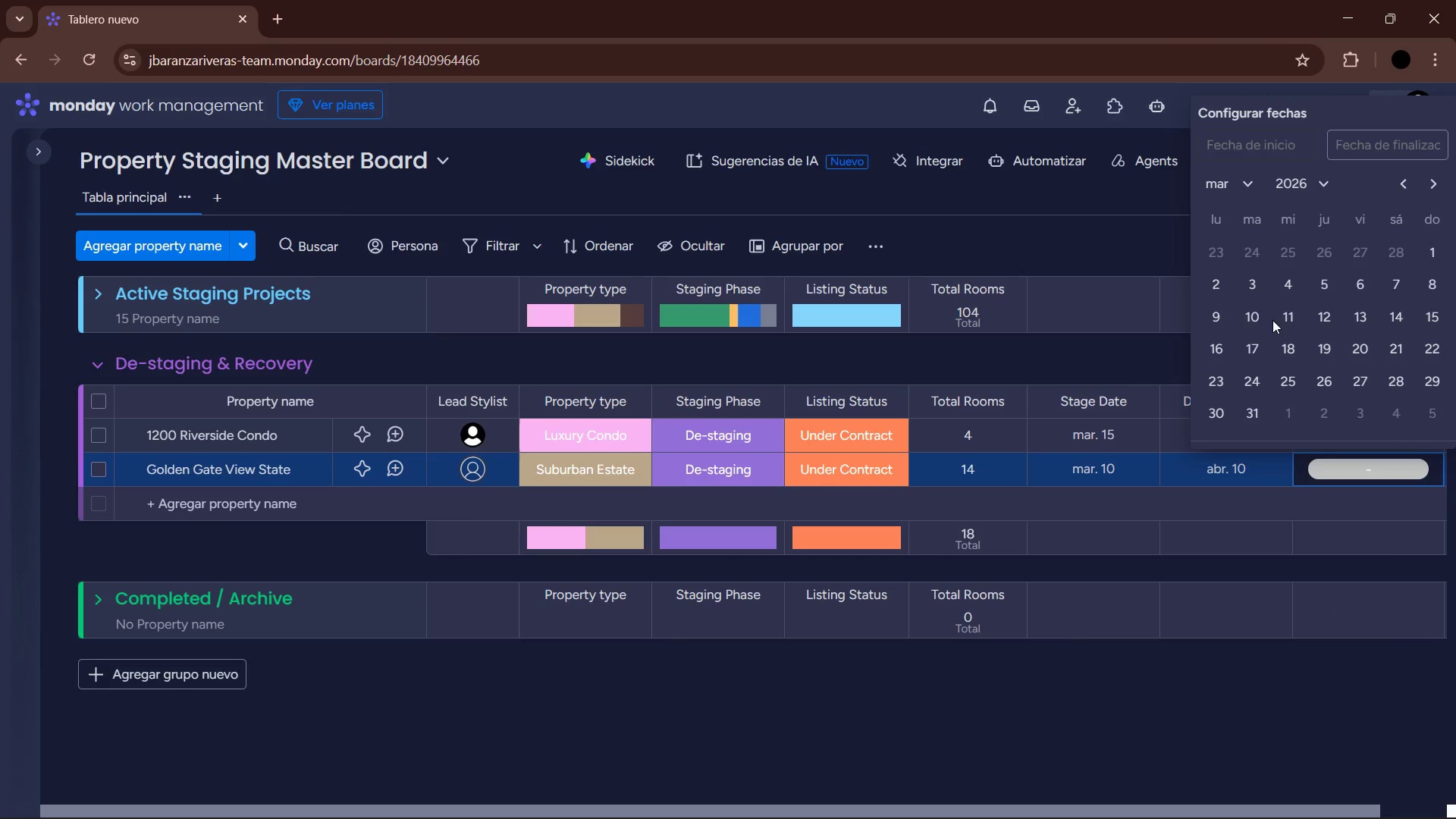 
left_click([1248, 318])
 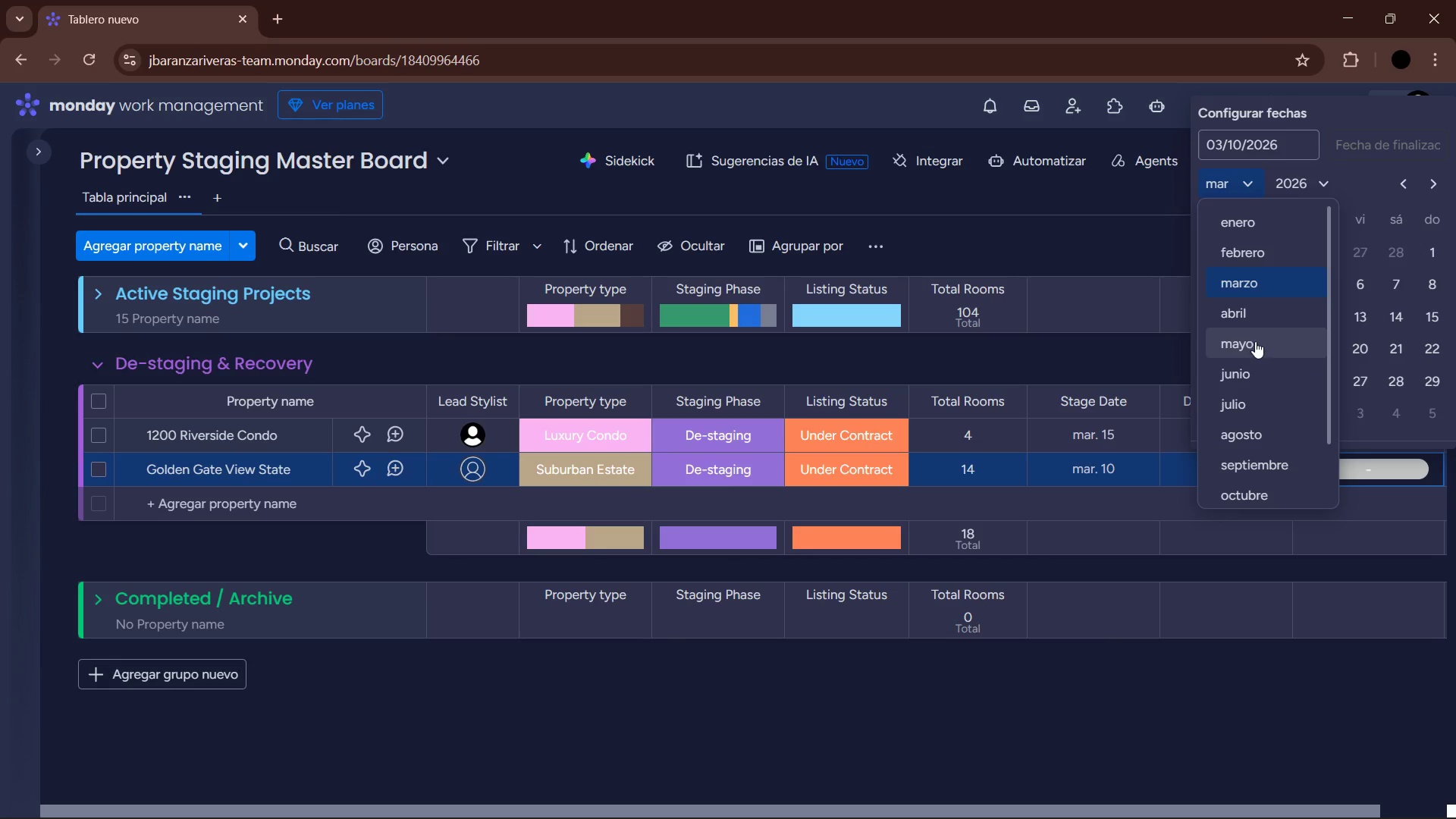 
left_click([1256, 321])
 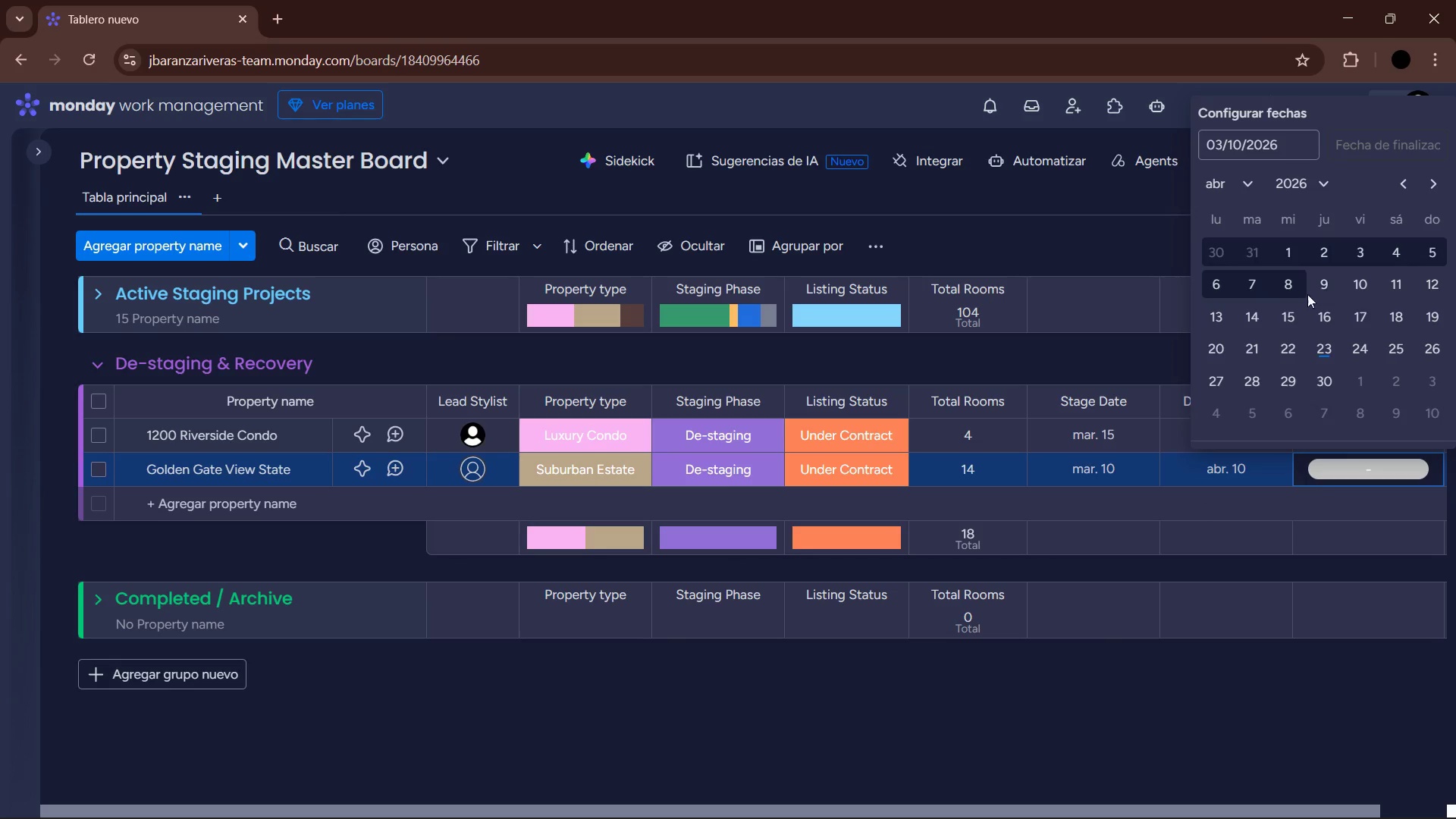 
left_click([1362, 290])
 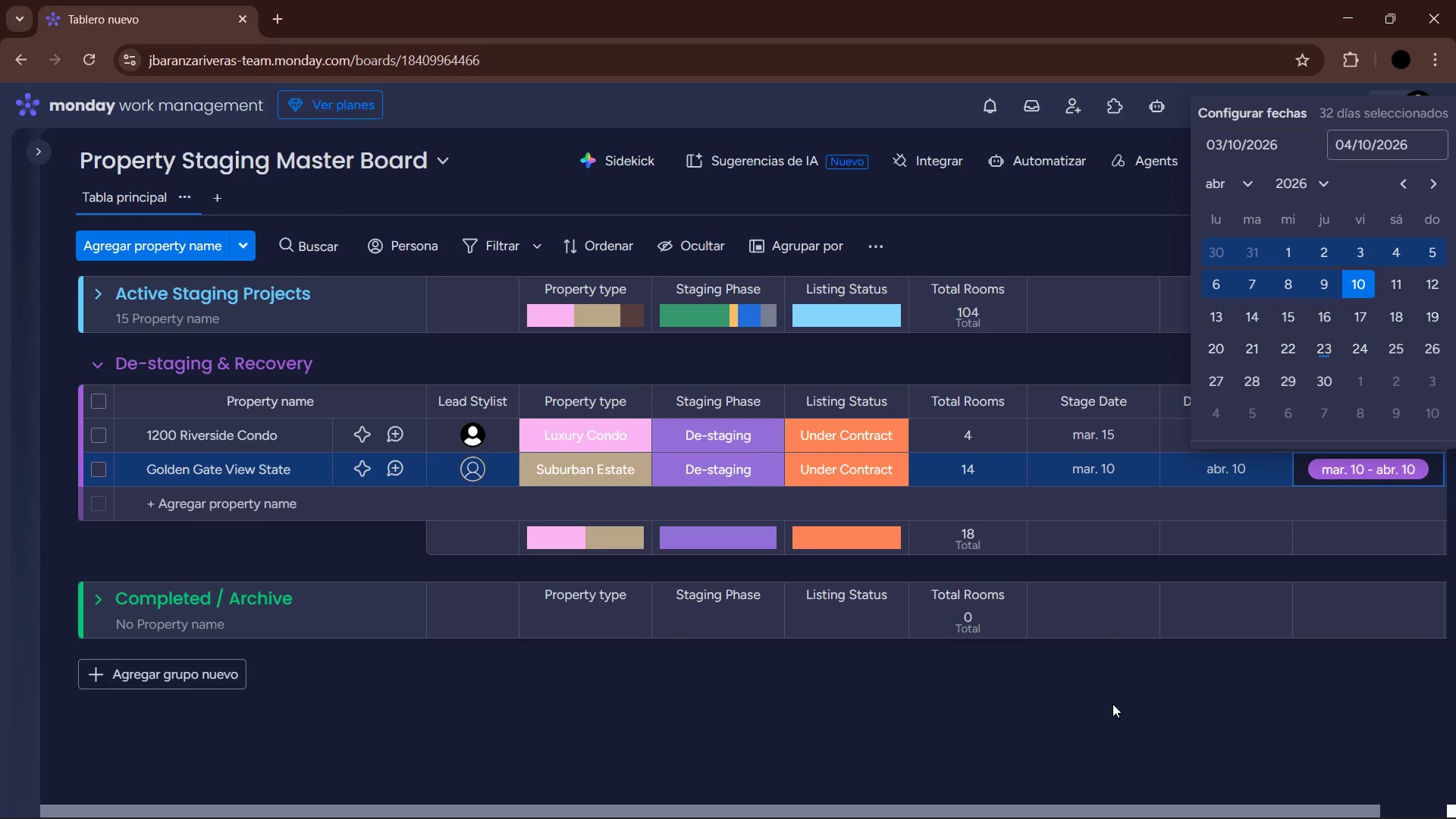 
left_click([1037, 705])
 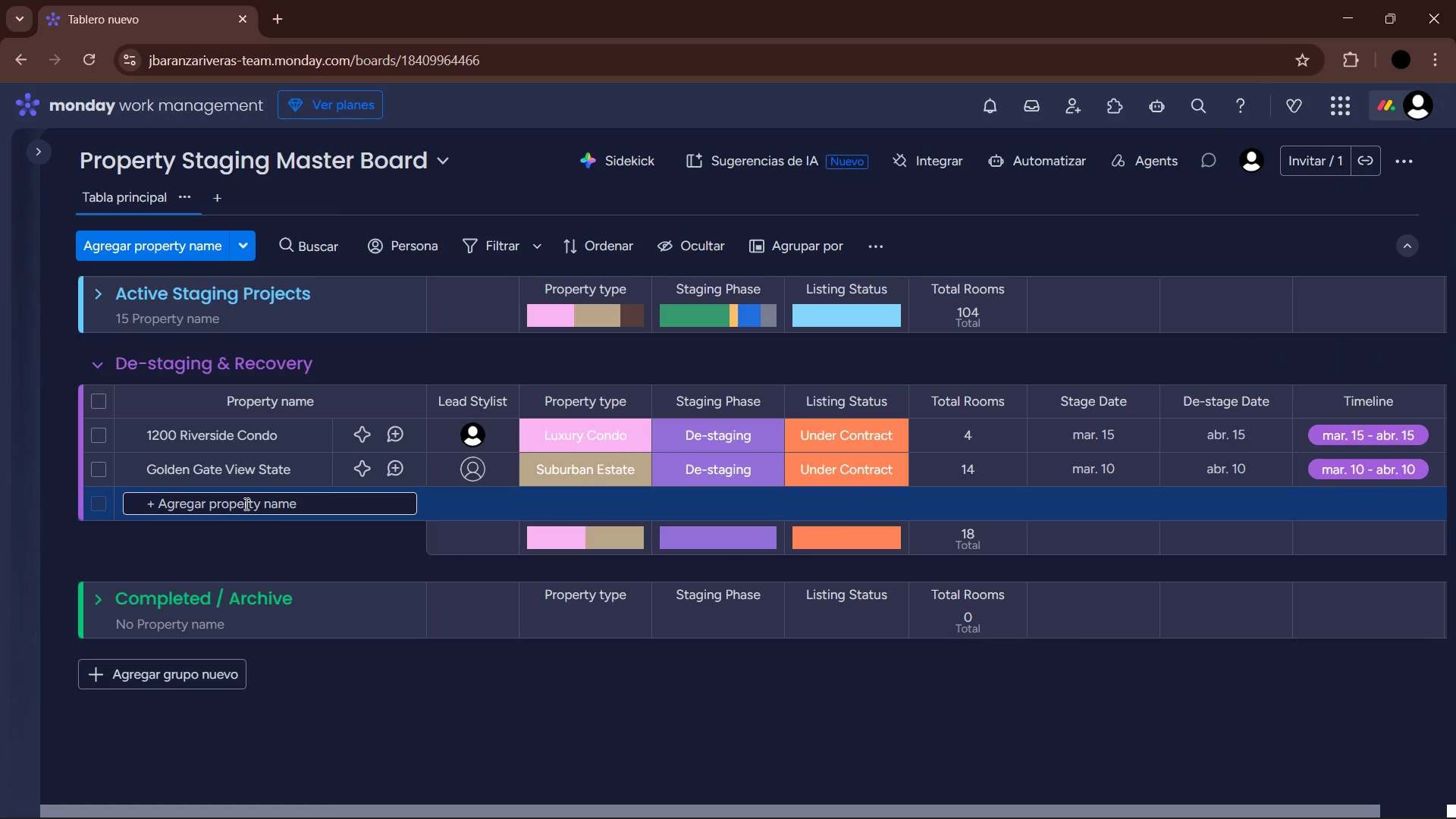 
wait(7.08)
 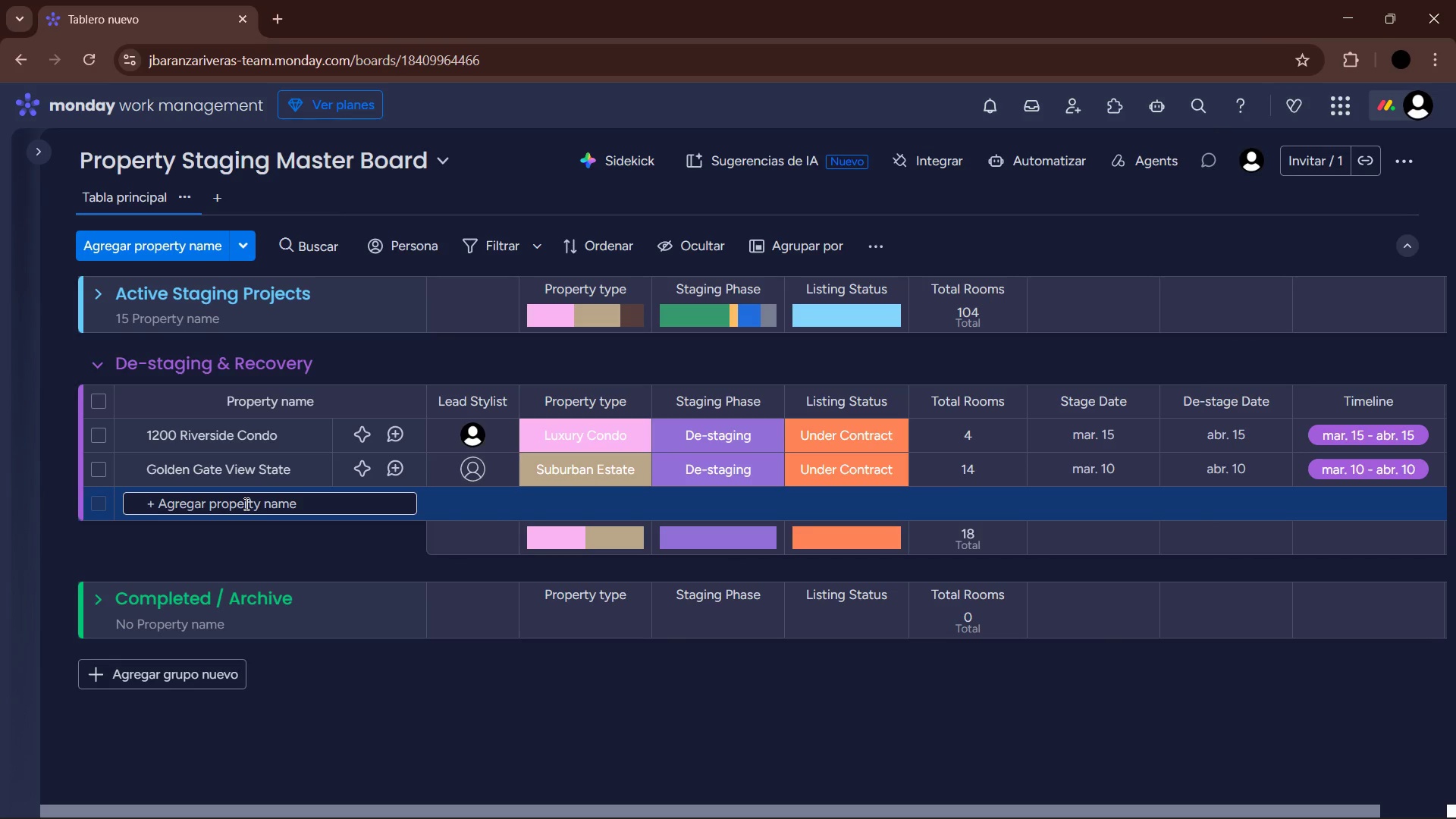 
scroll: coordinate [339, 395], scroll_direction: up, amount: 2.0
 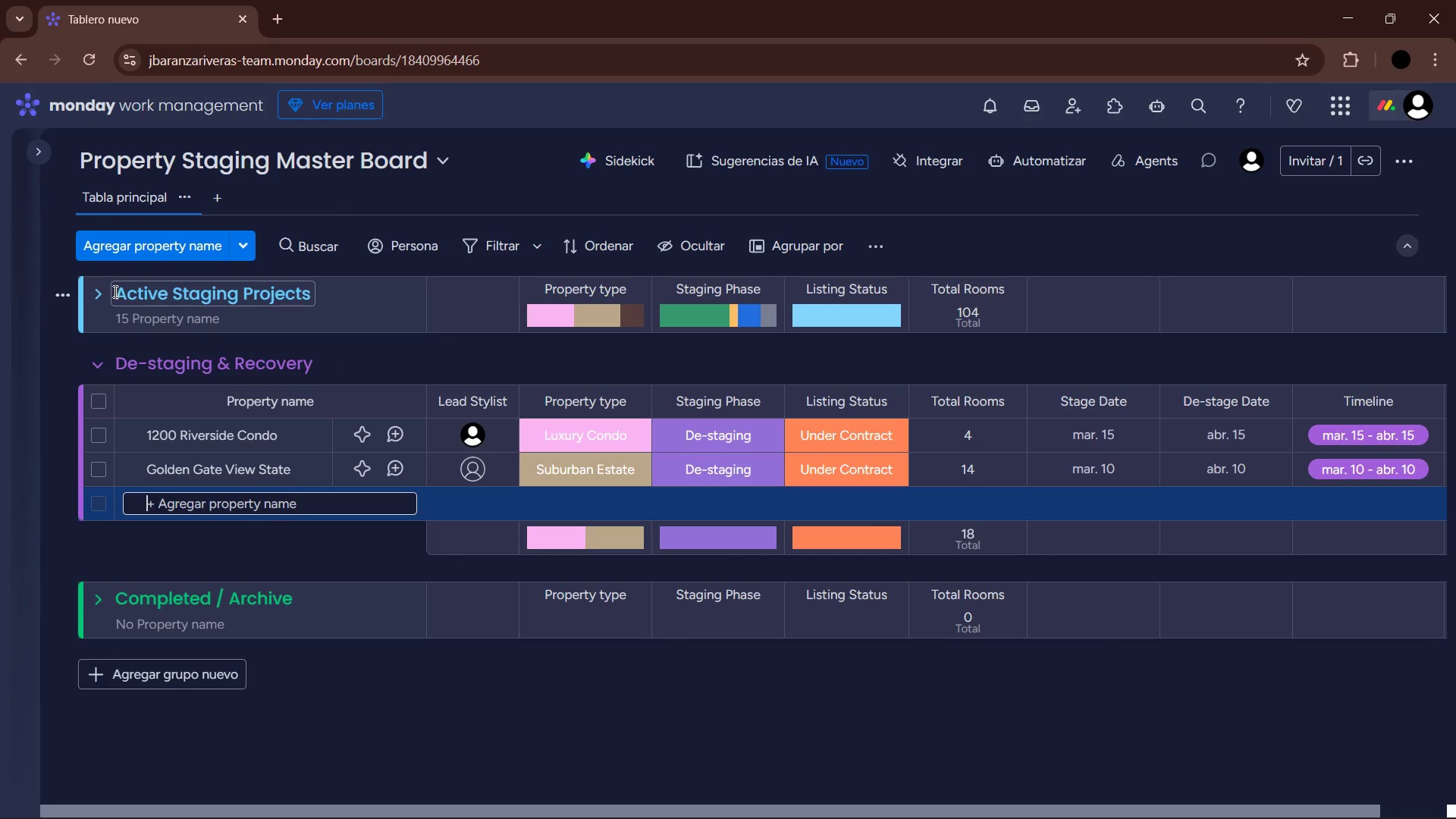 
left_click([99, 293])
 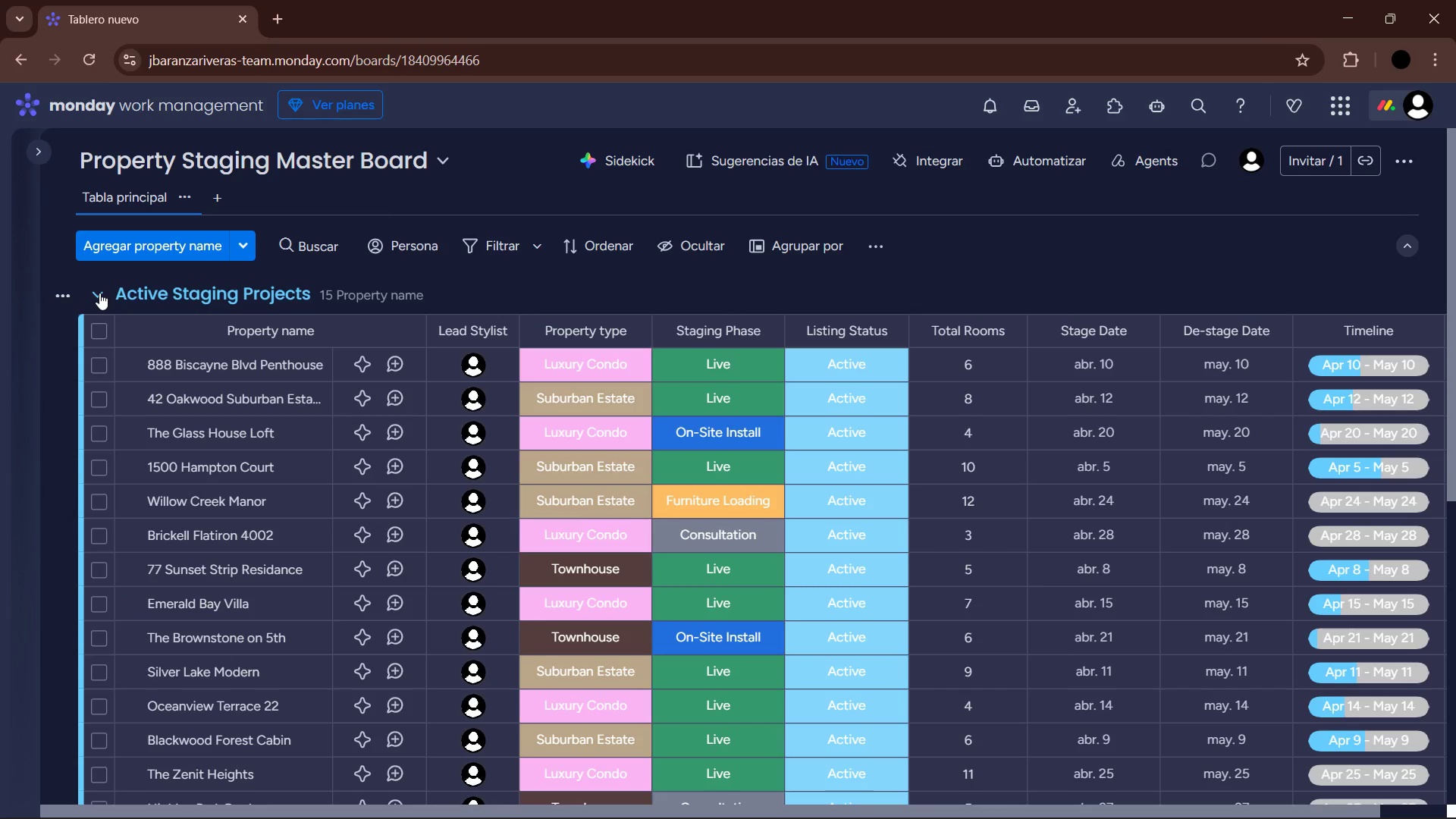 
left_click([99, 293])
 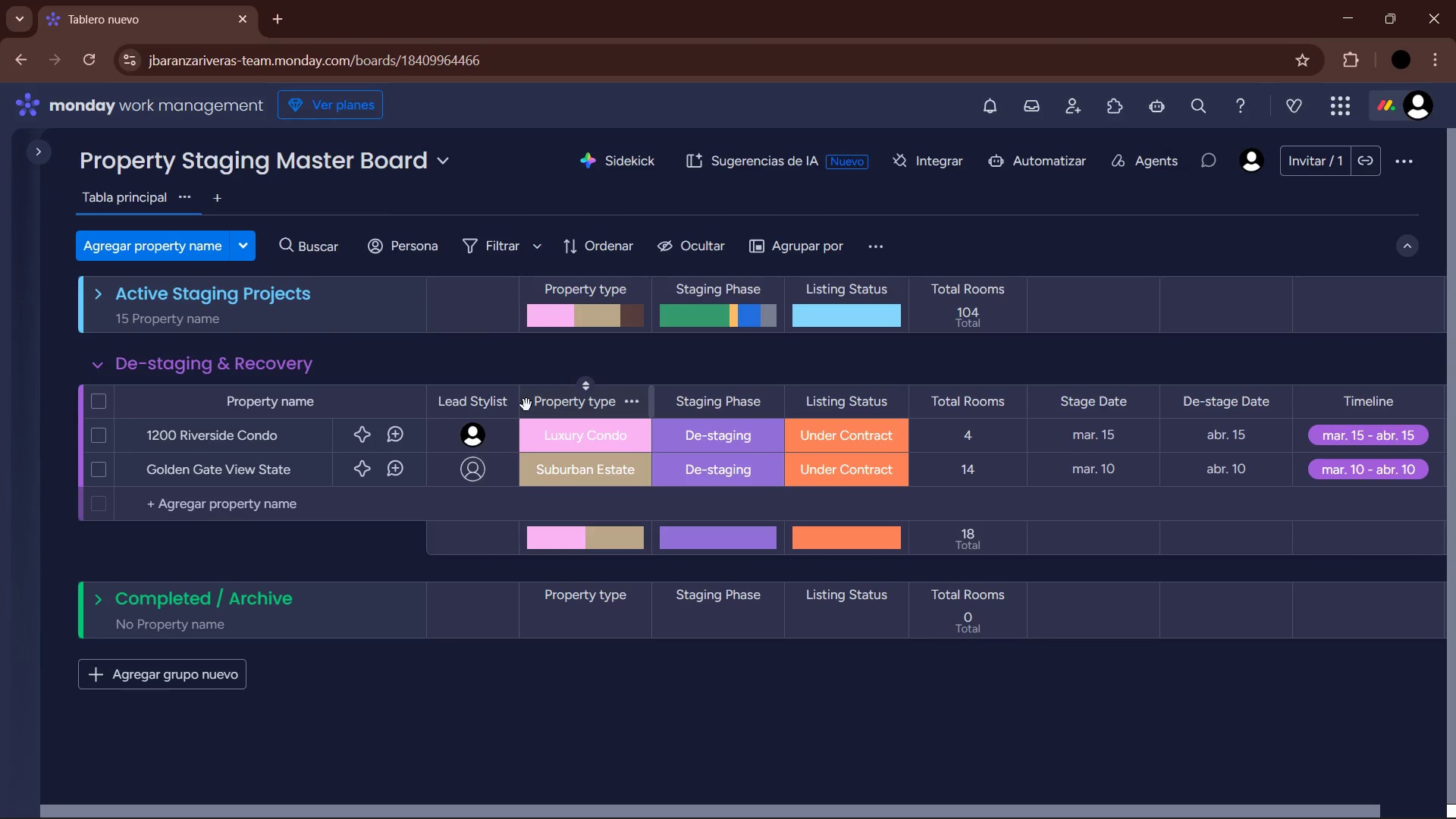 
left_click_drag(start_coordinate=[516, 402], to_coordinate=[509, 400])
 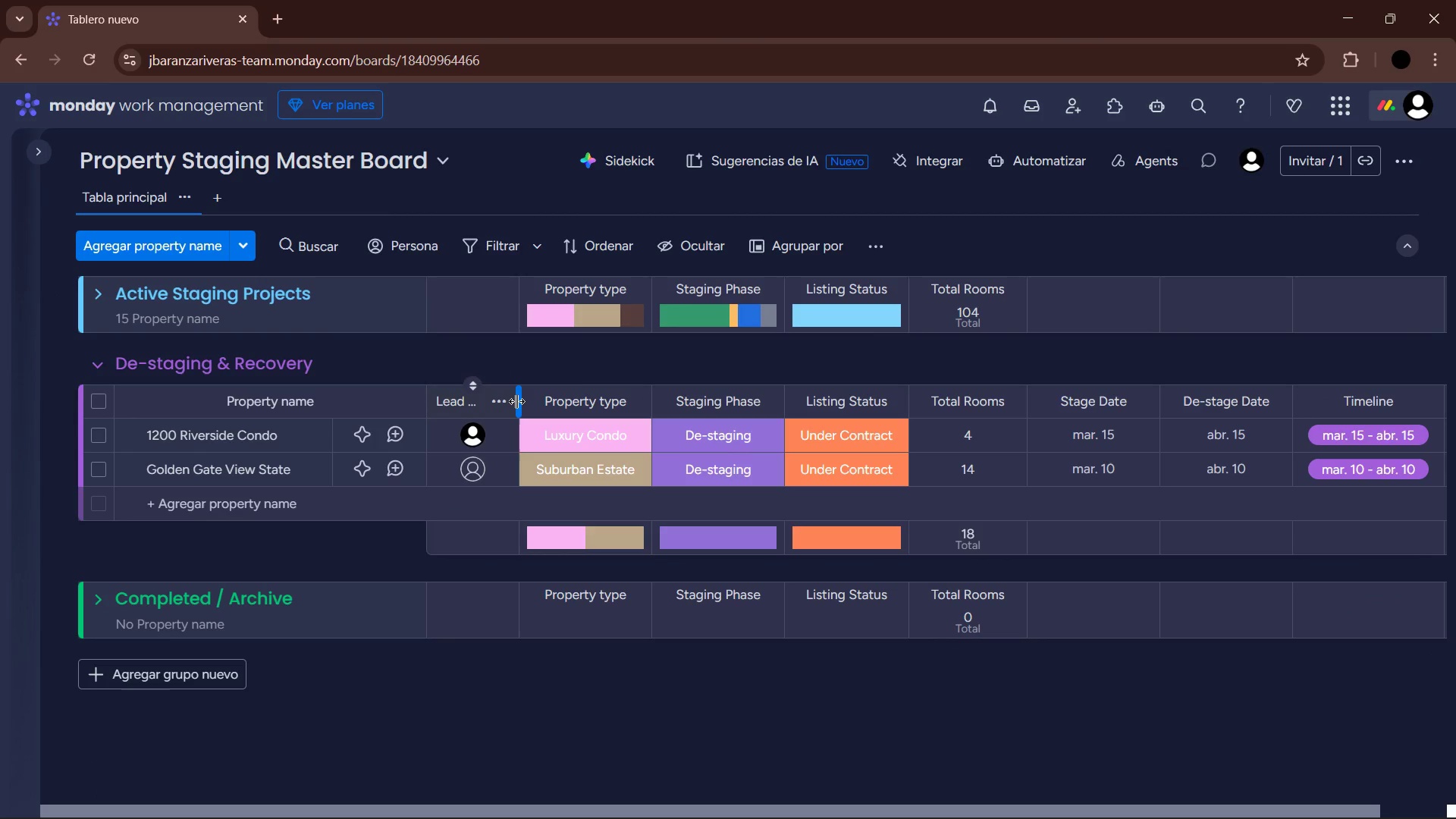 
left_click_drag(start_coordinate=[516, 401], to_coordinate=[510, 399])
 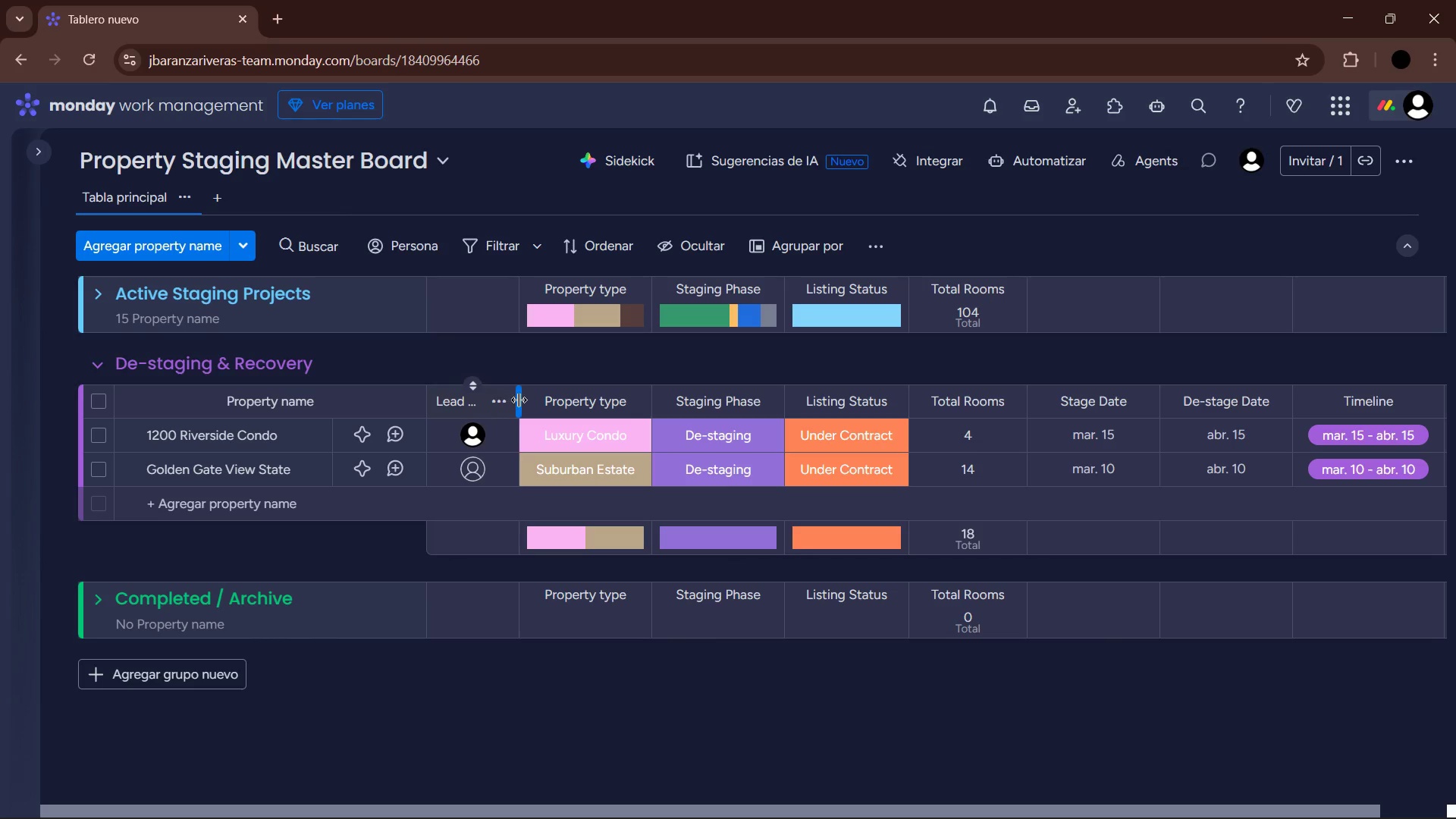 
left_click_drag(start_coordinate=[519, 400], to_coordinate=[509, 400])
 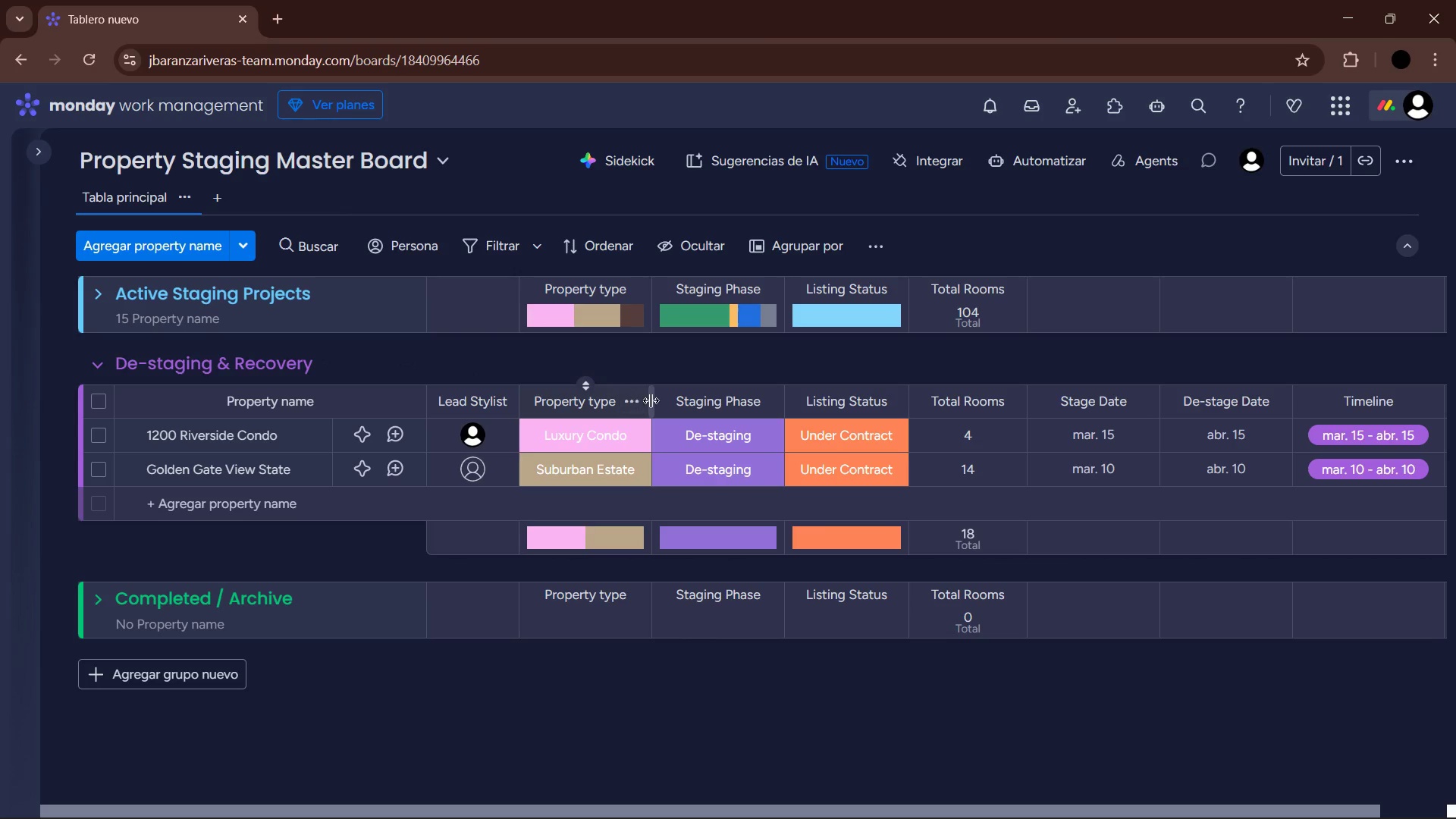 
left_click_drag(start_coordinate=[651, 399], to_coordinate=[643, 400])
 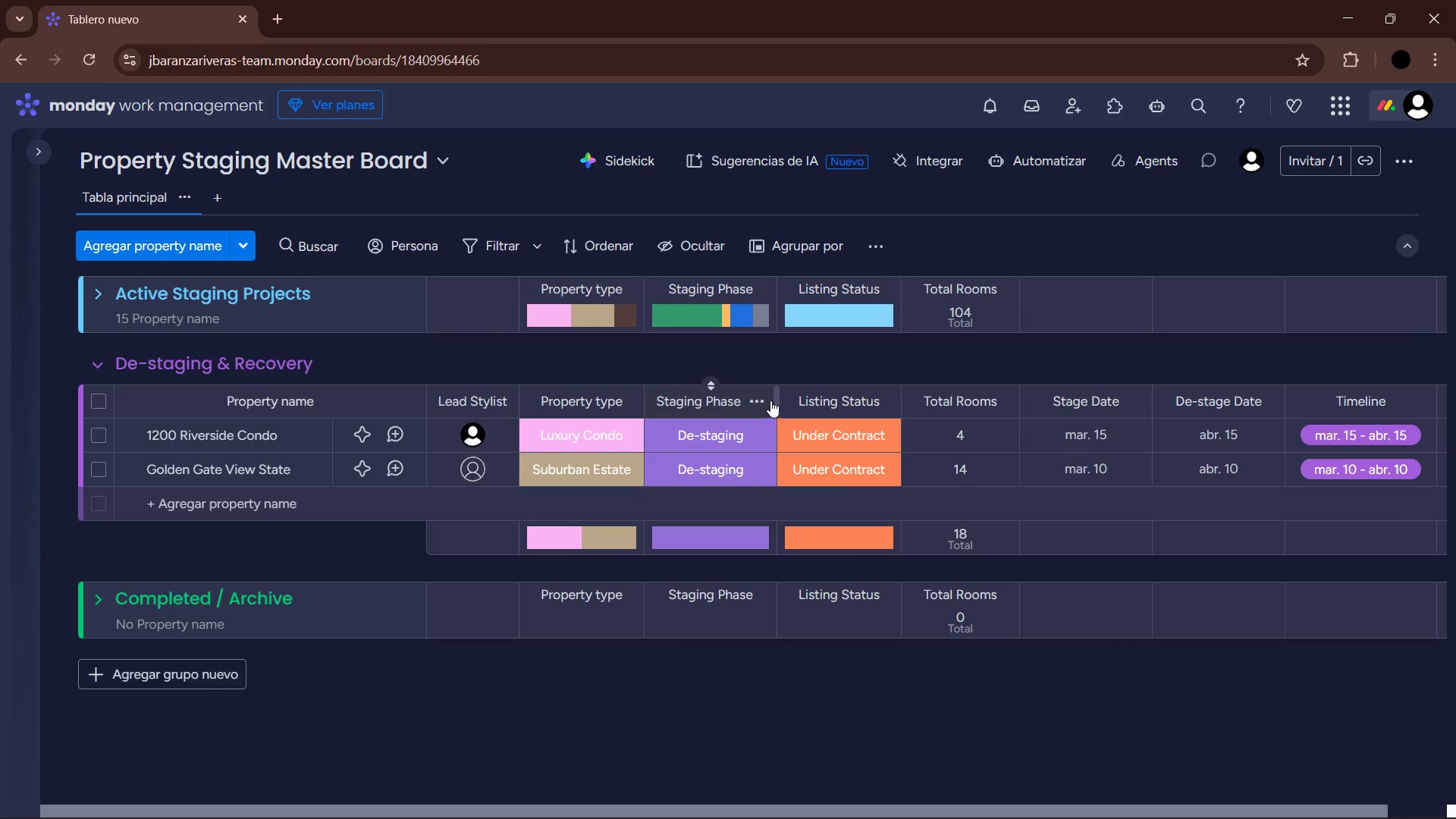 
left_click_drag(start_coordinate=[774, 398], to_coordinate=[766, 398])
 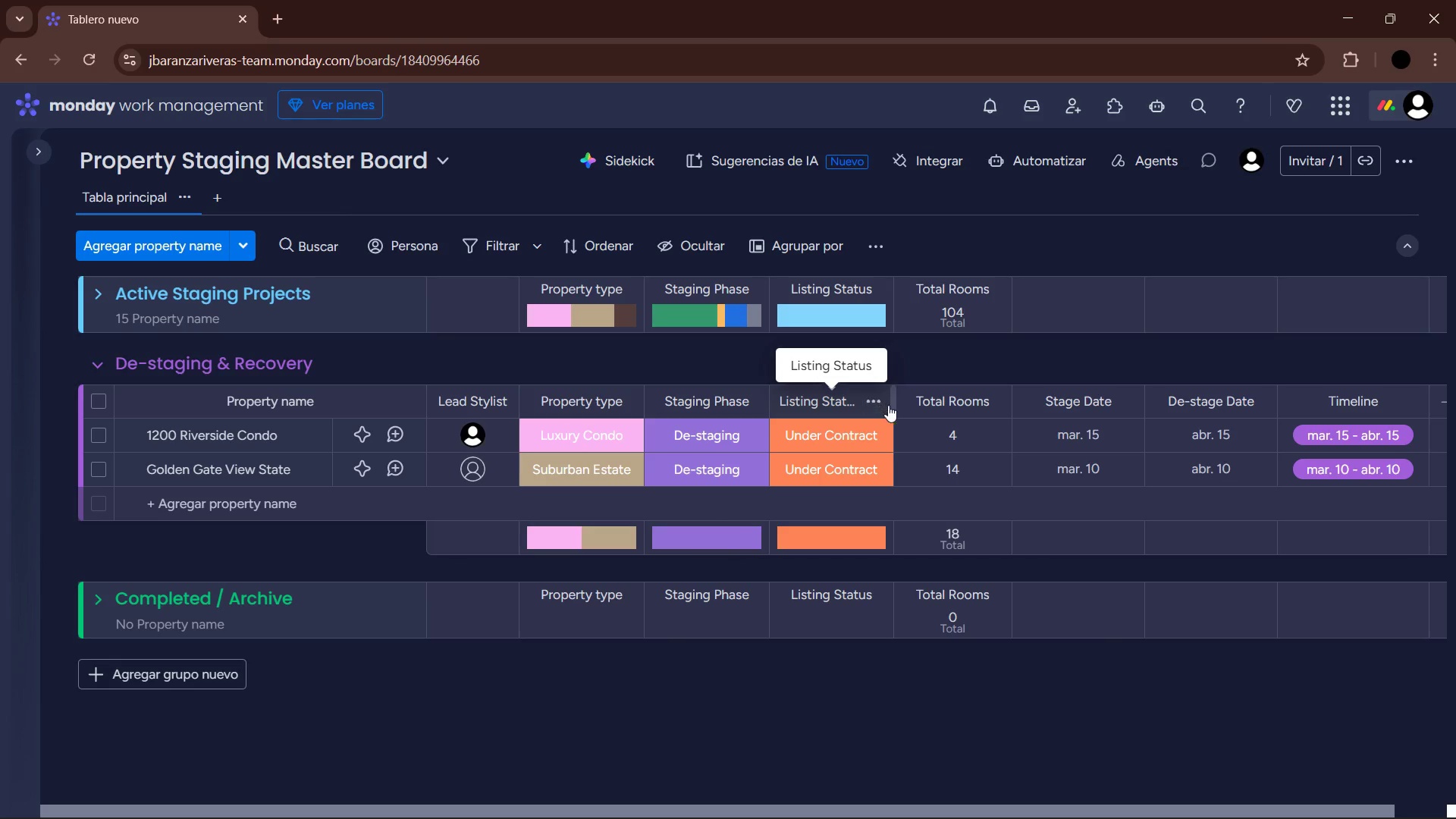 
left_click_drag(start_coordinate=[891, 403], to_coordinate=[885, 403])
 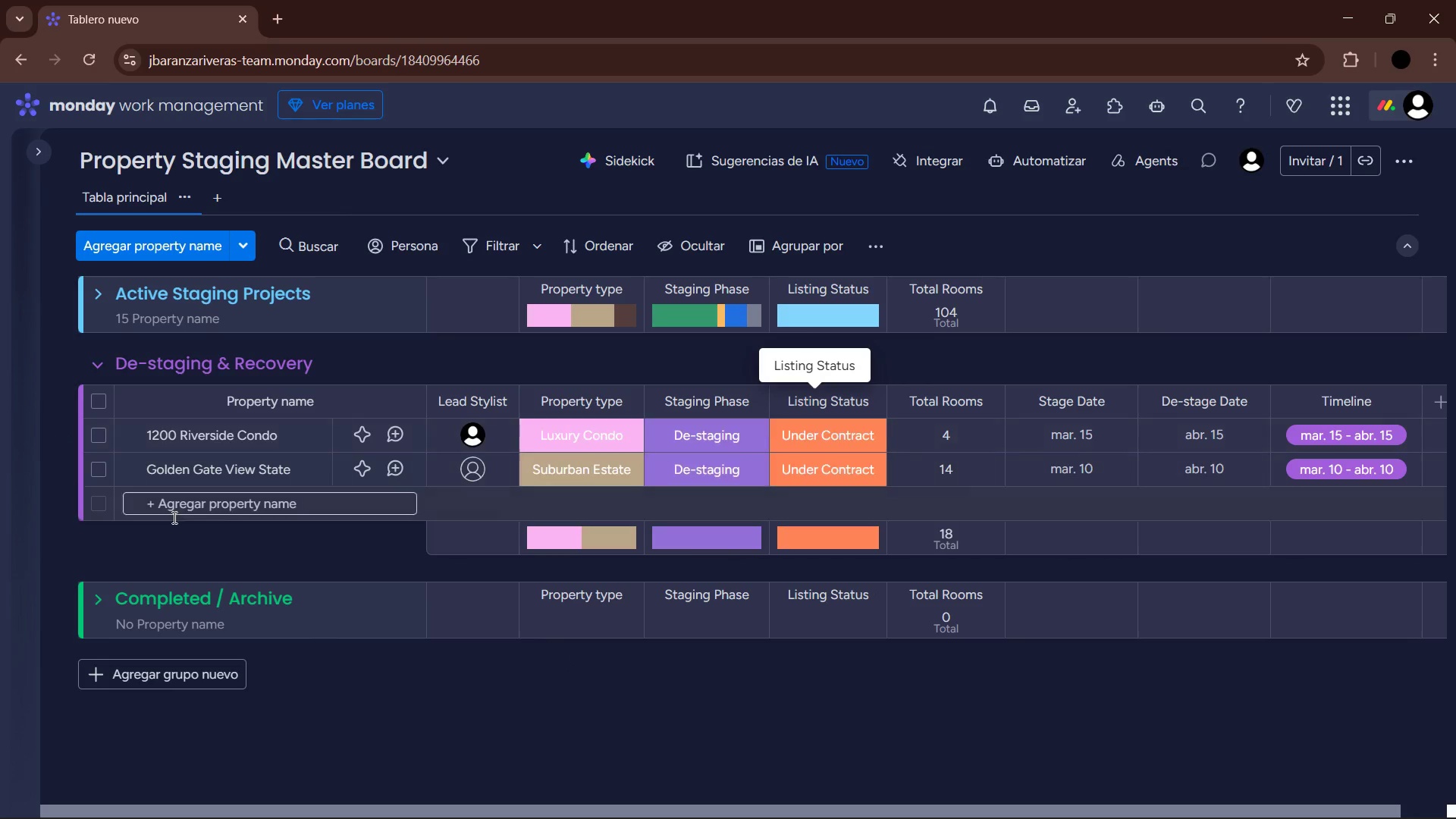 
wait(6.62)
 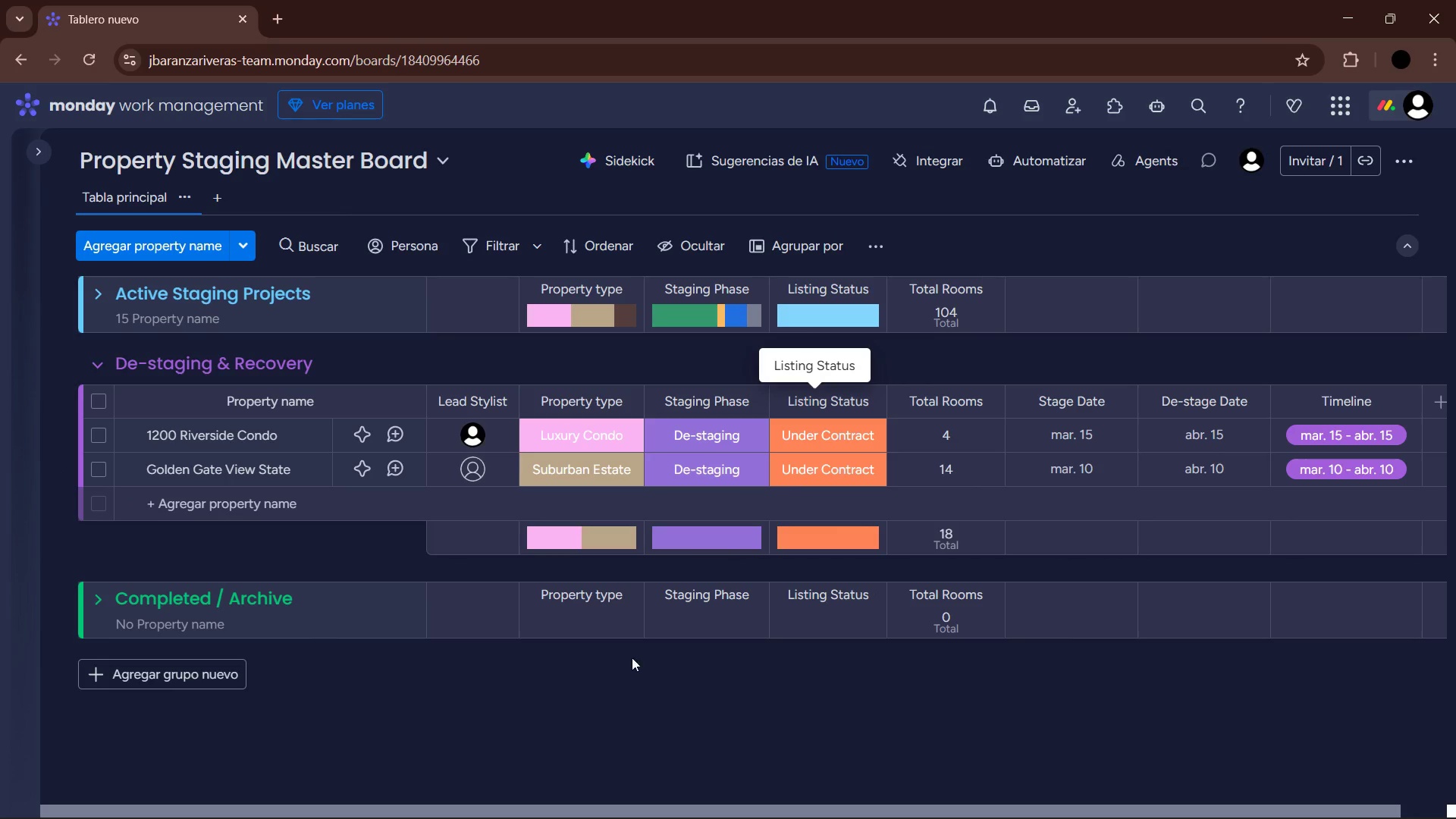 
left_click([246, 504])
 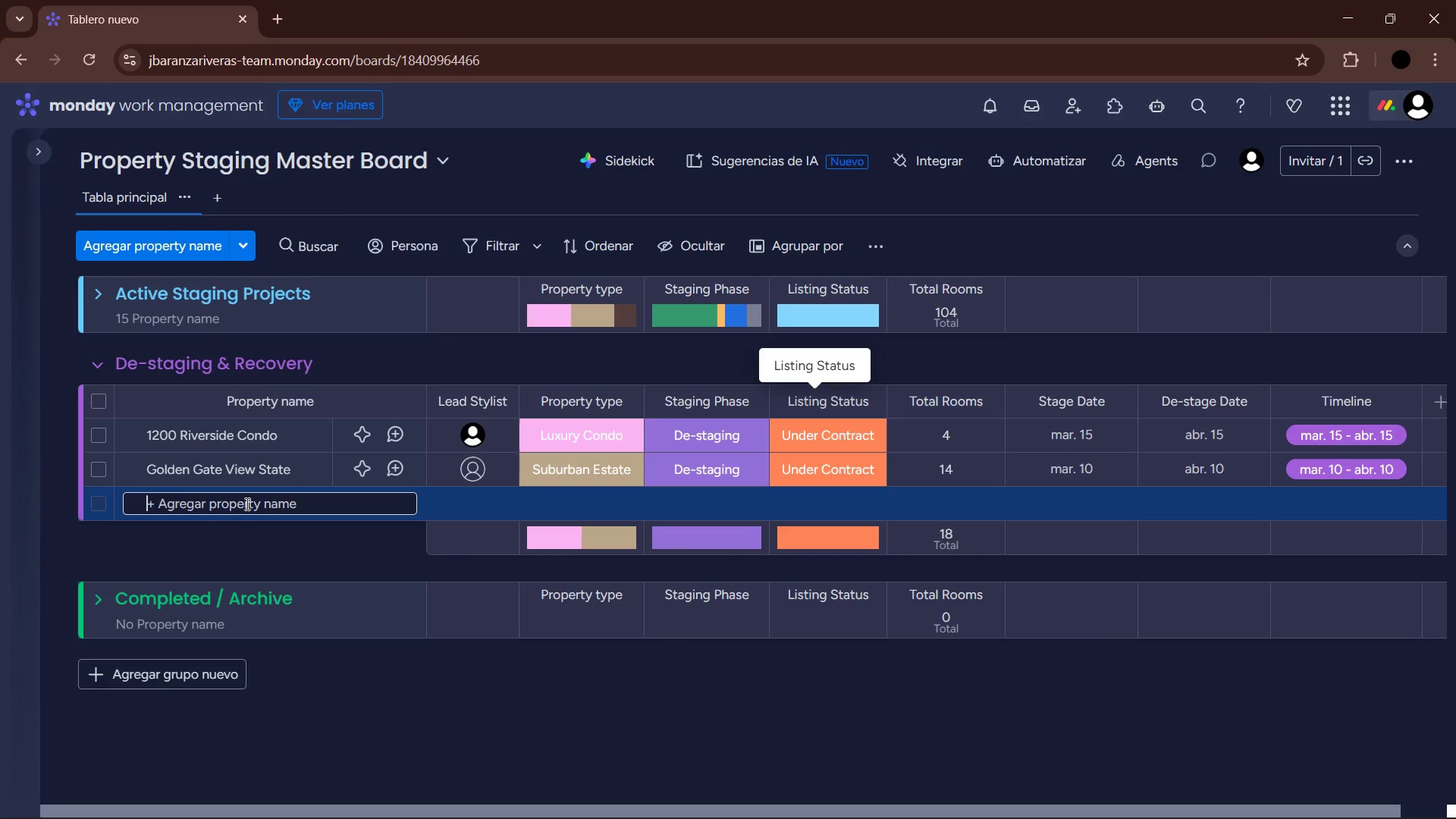 
type(Maple )
 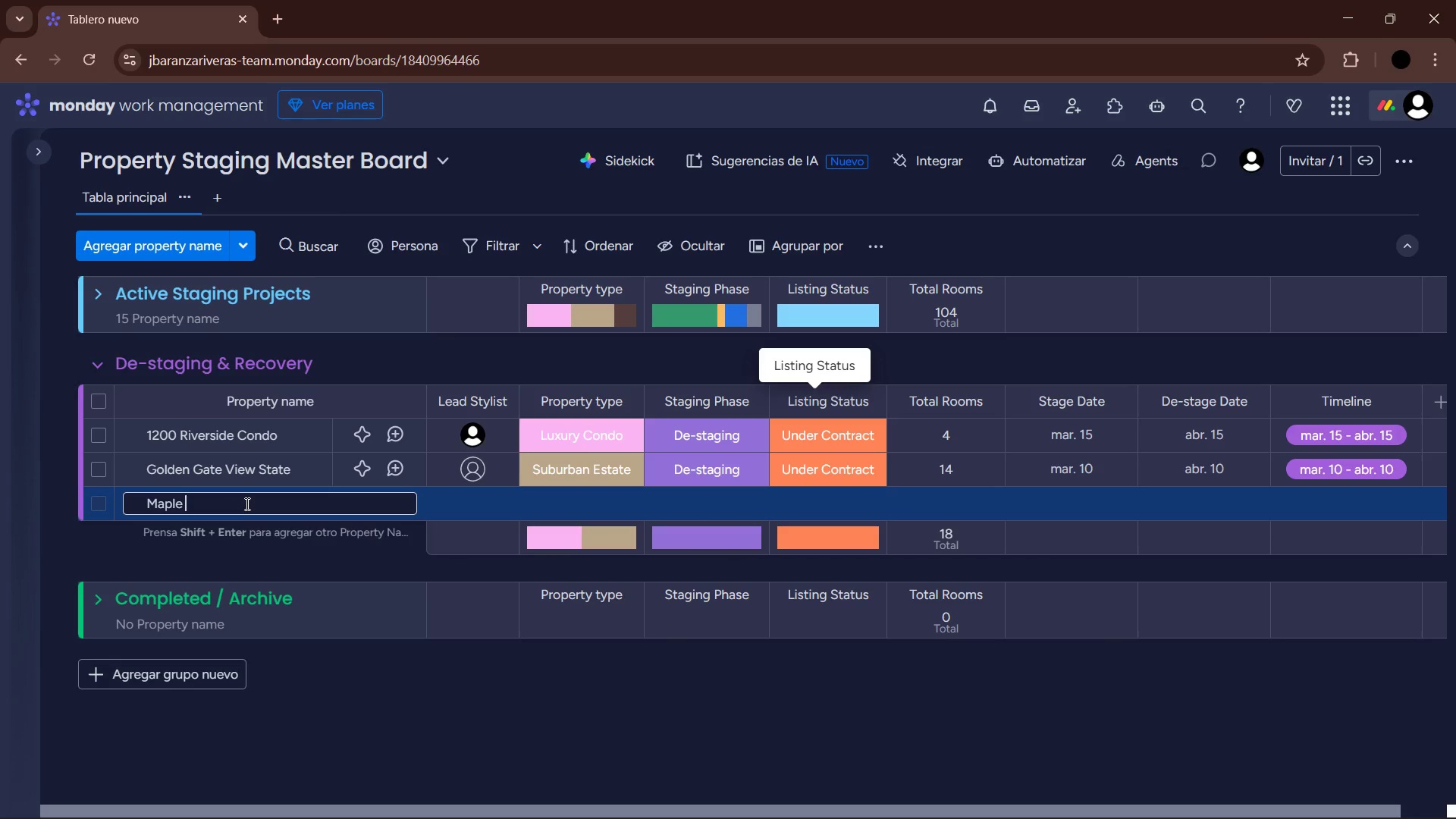 
type(Leaf Cottage)
 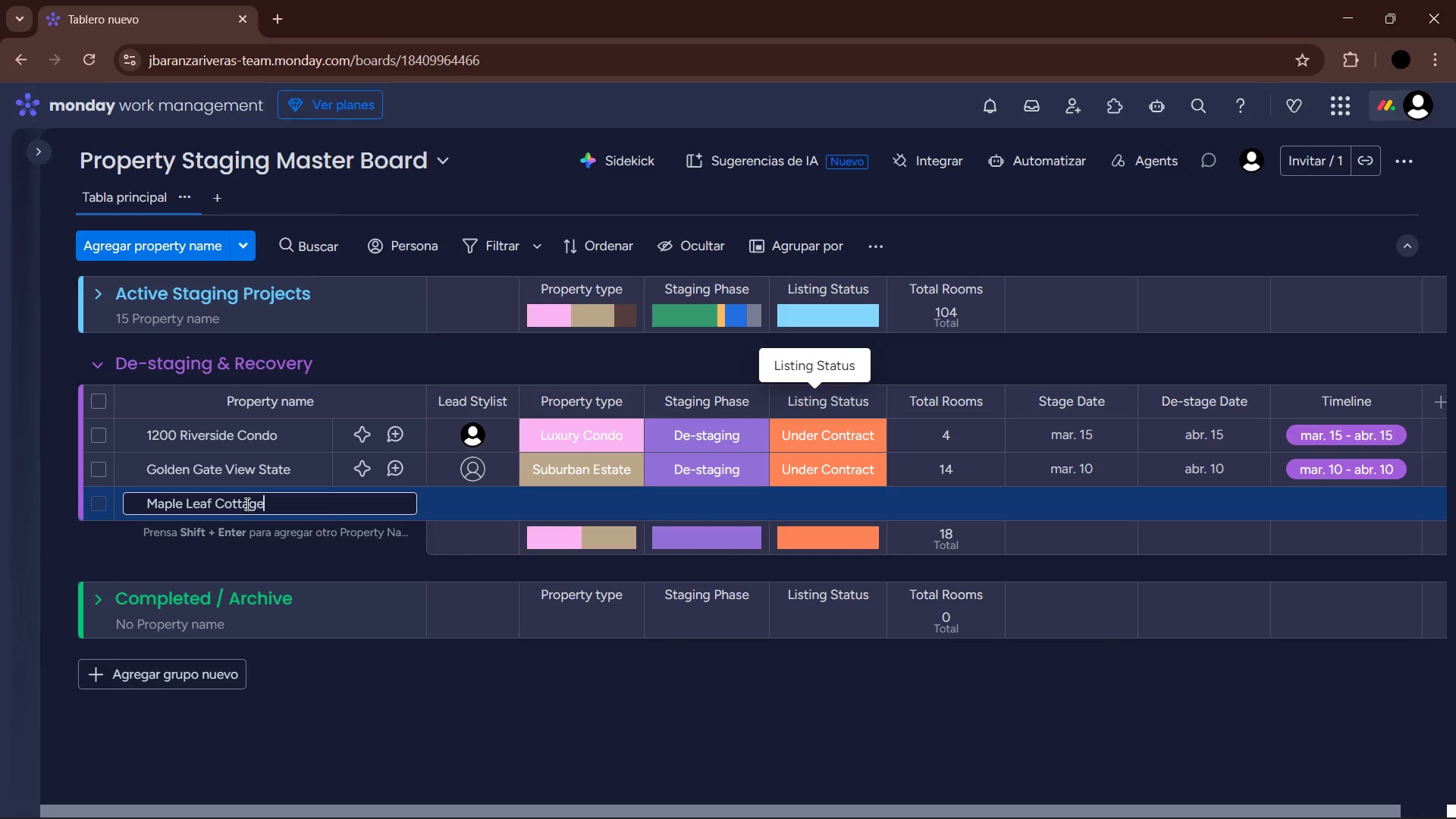 
key(Enter)
 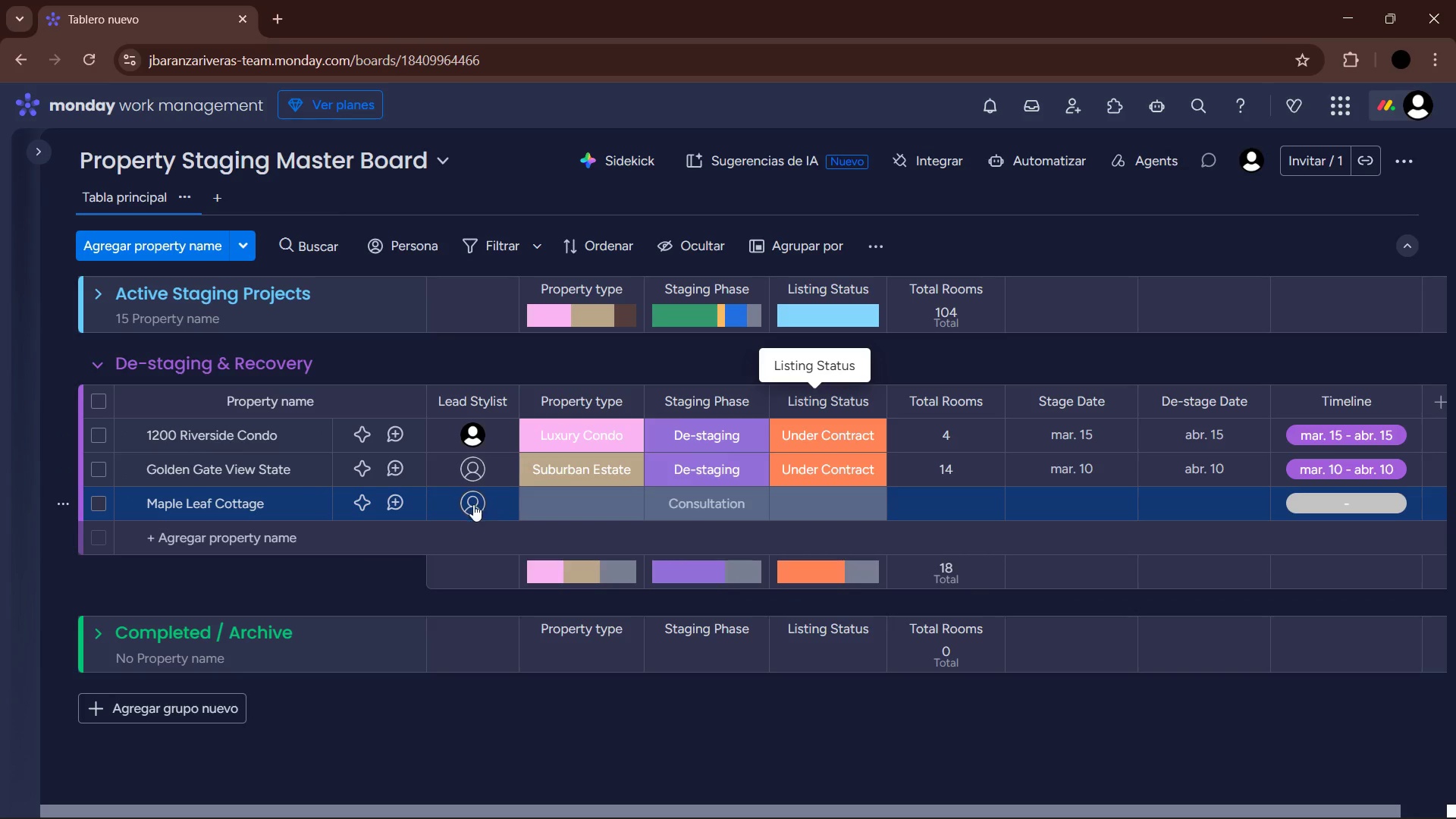 
wait(5.59)
 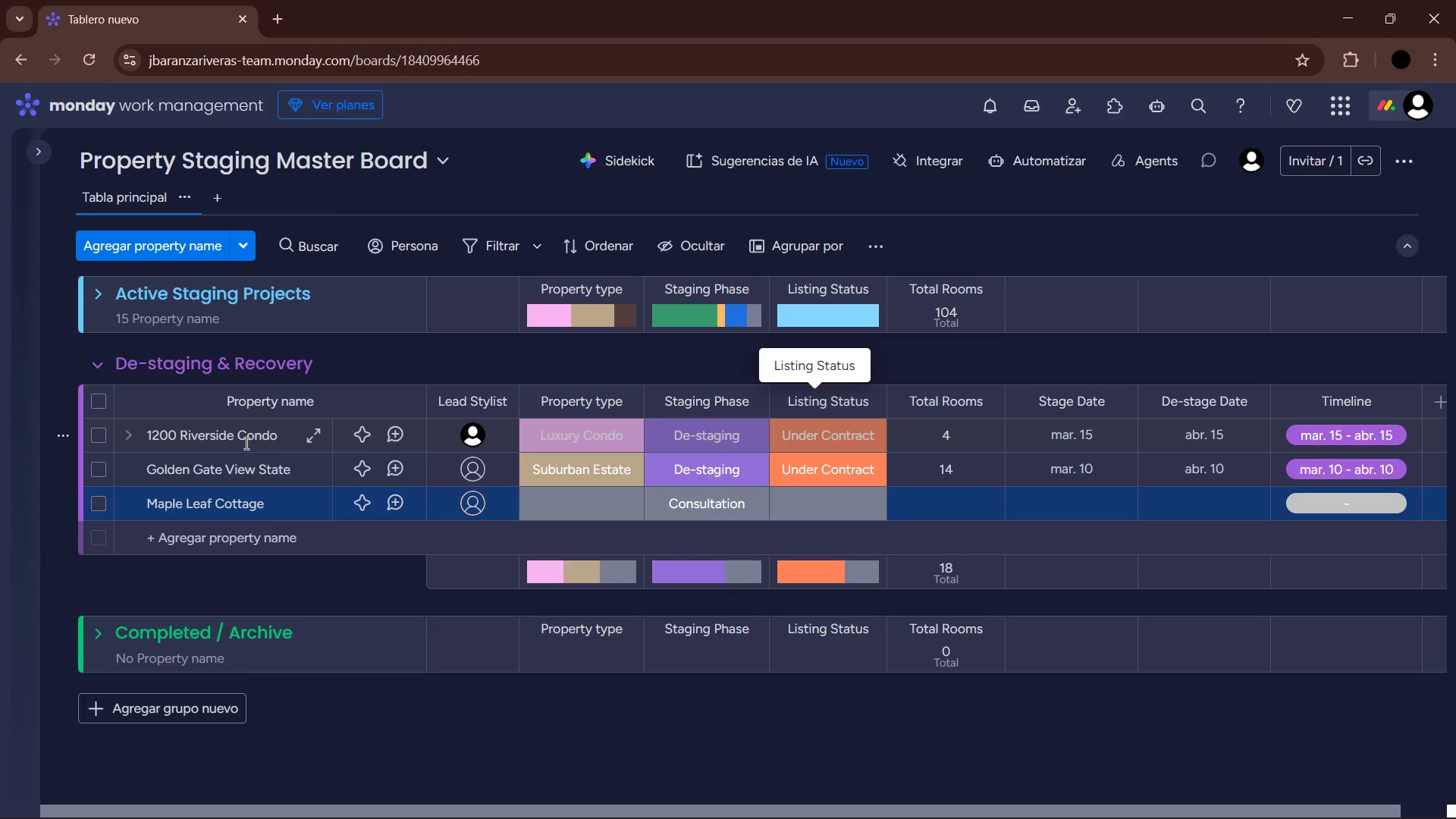 
left_click([453, 579])
 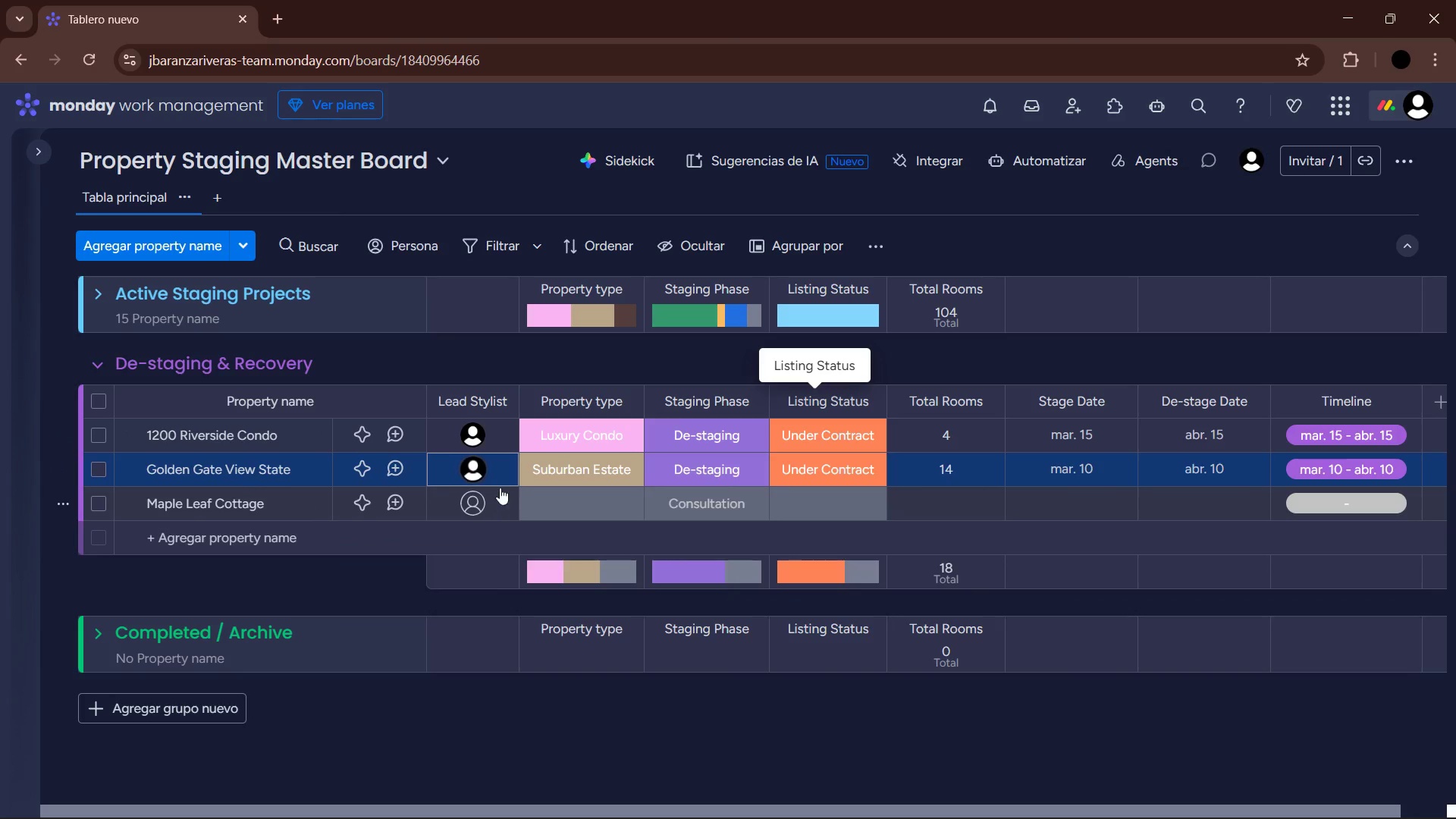 
left_click([482, 492])
 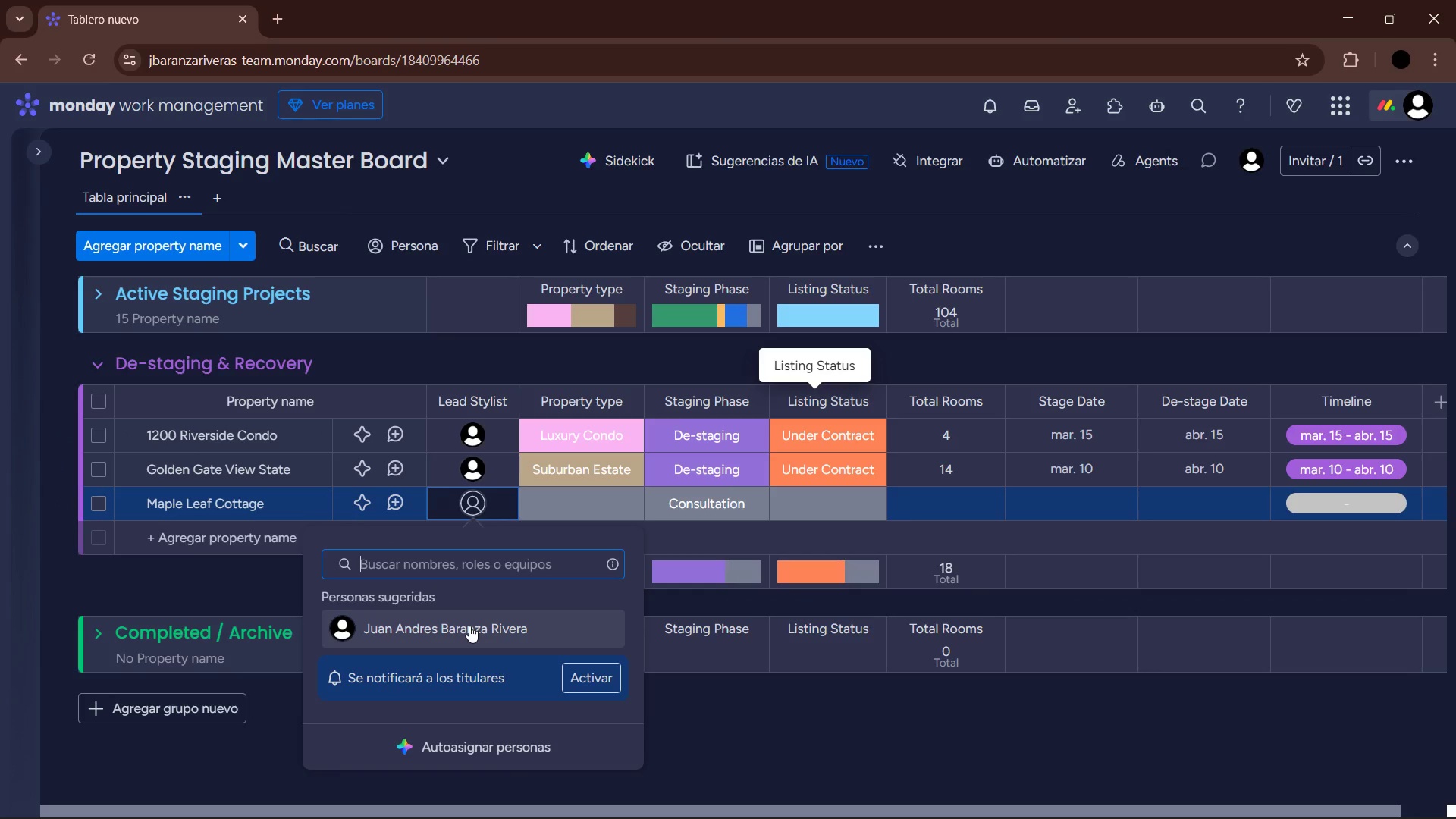 
left_click([469, 626])
 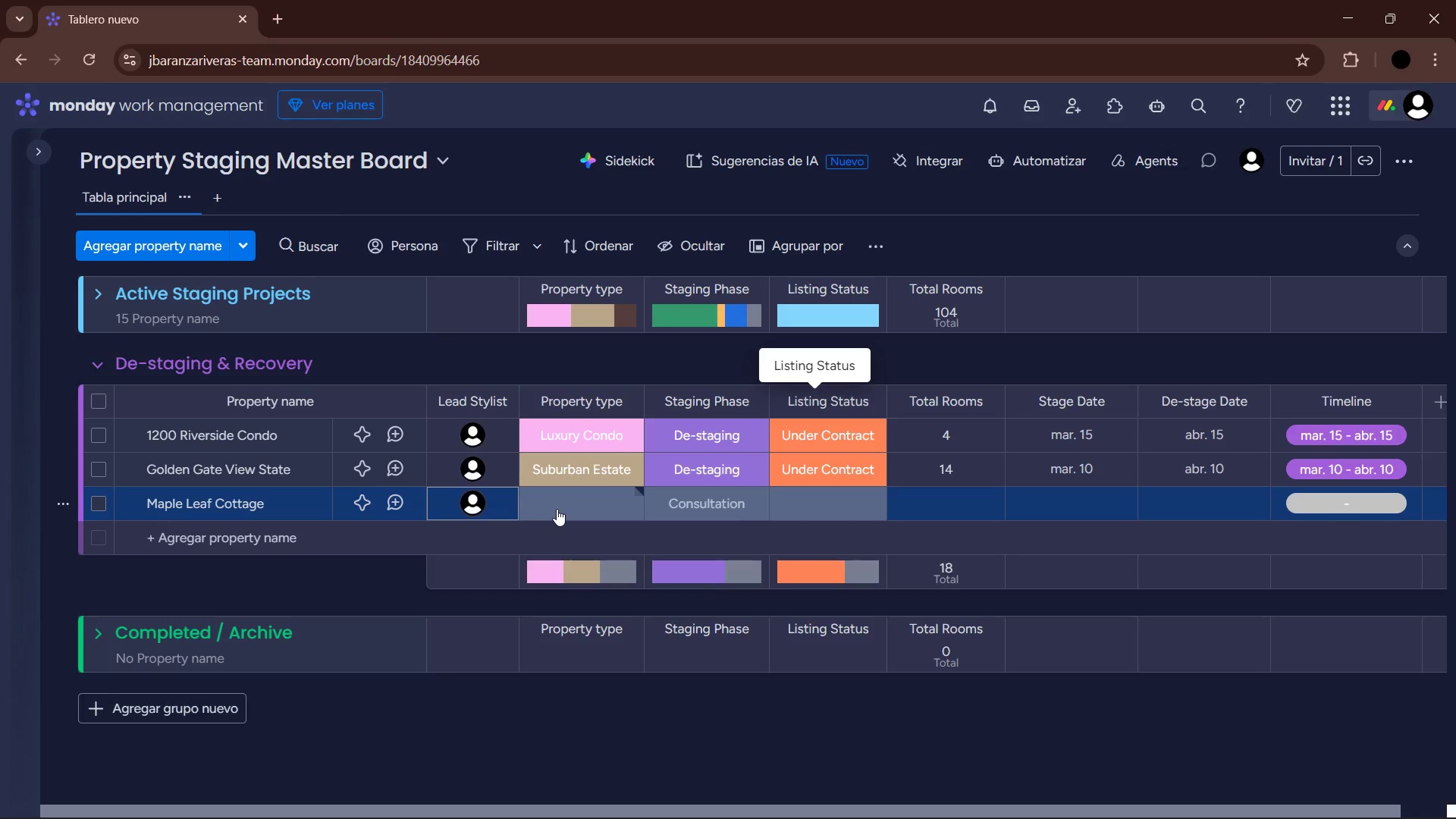 
wait(5.99)
 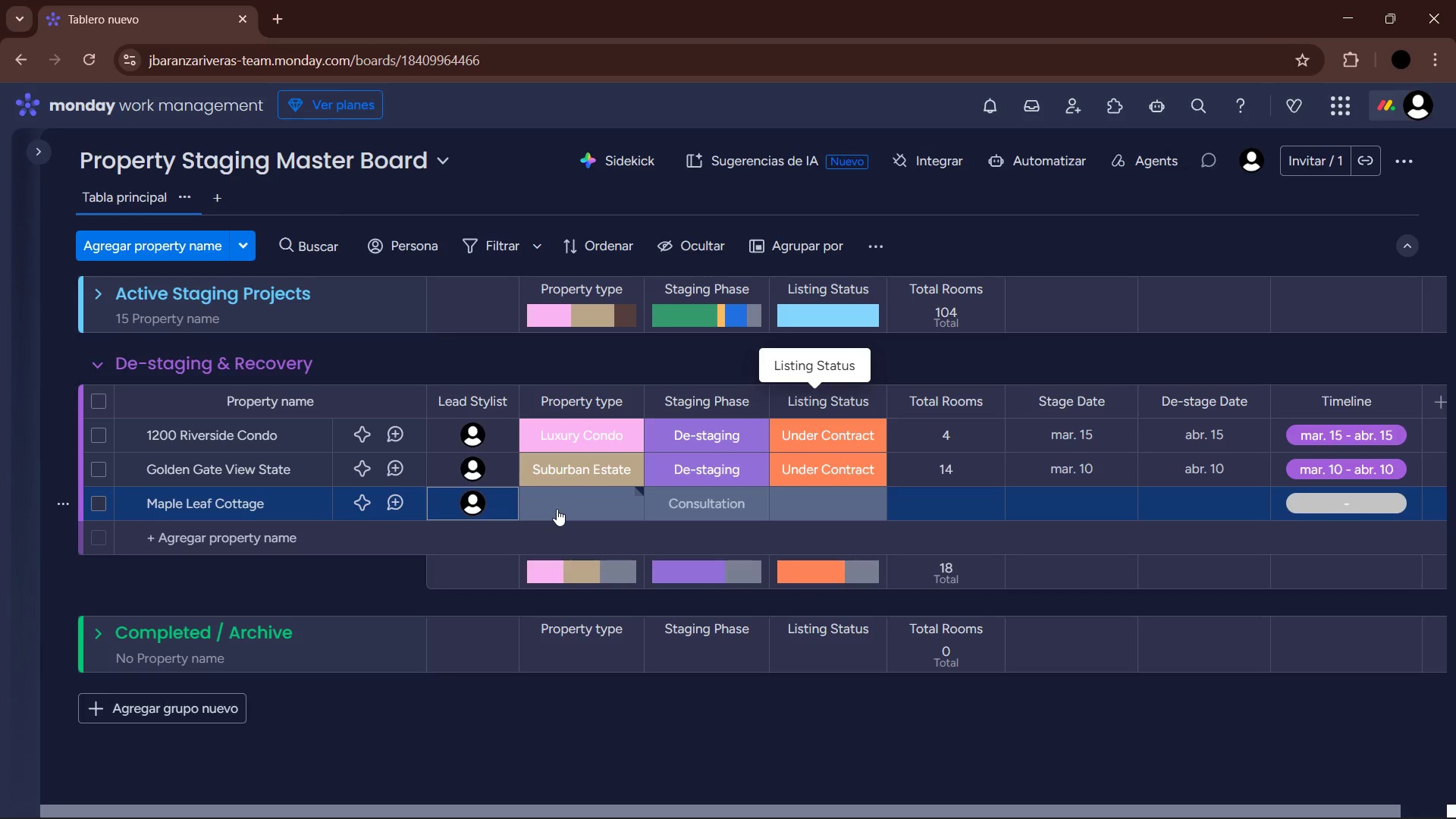 
left_click([557, 509])
 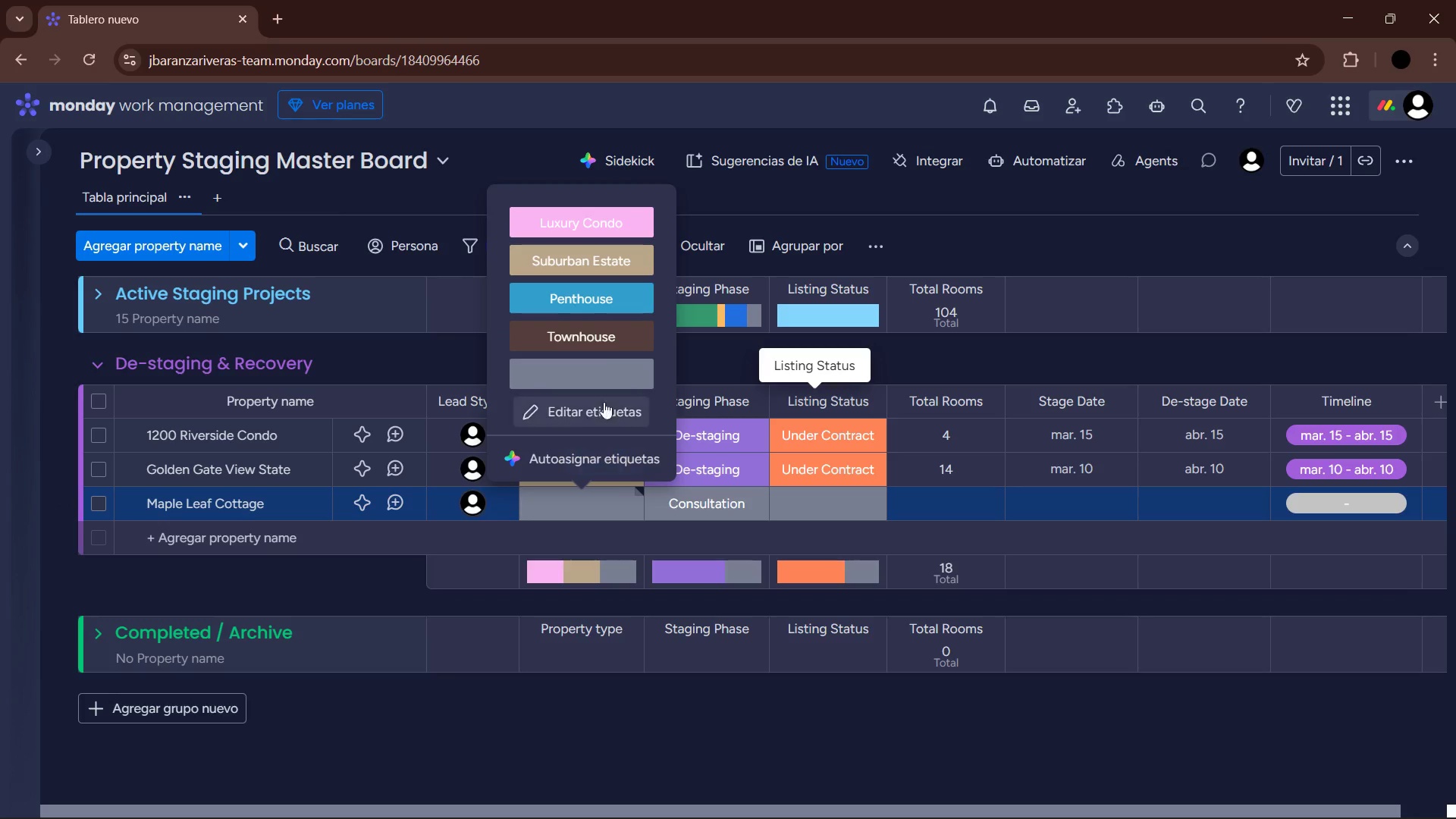 
left_click([601, 323])
 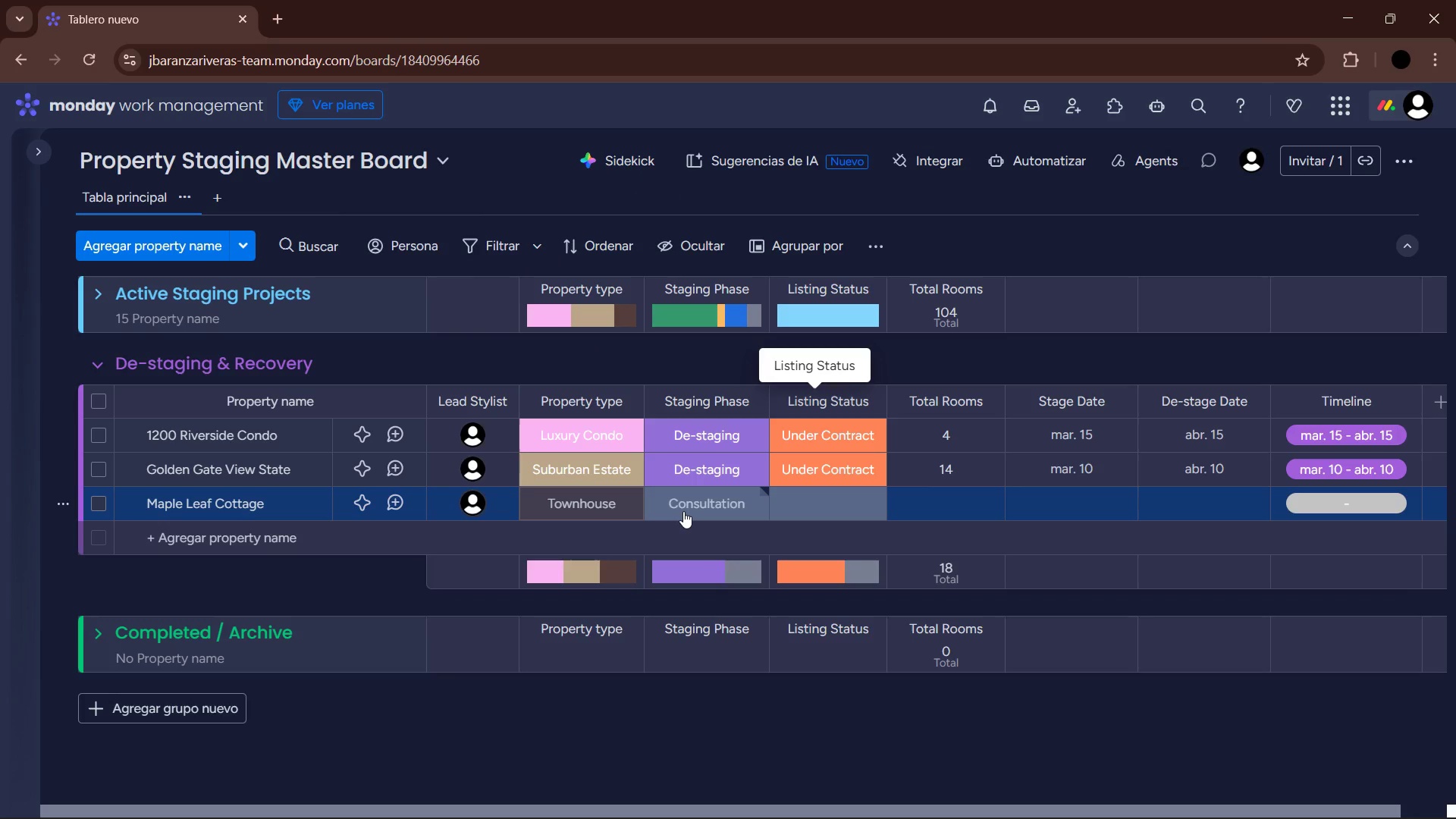 
left_click([683, 511])
 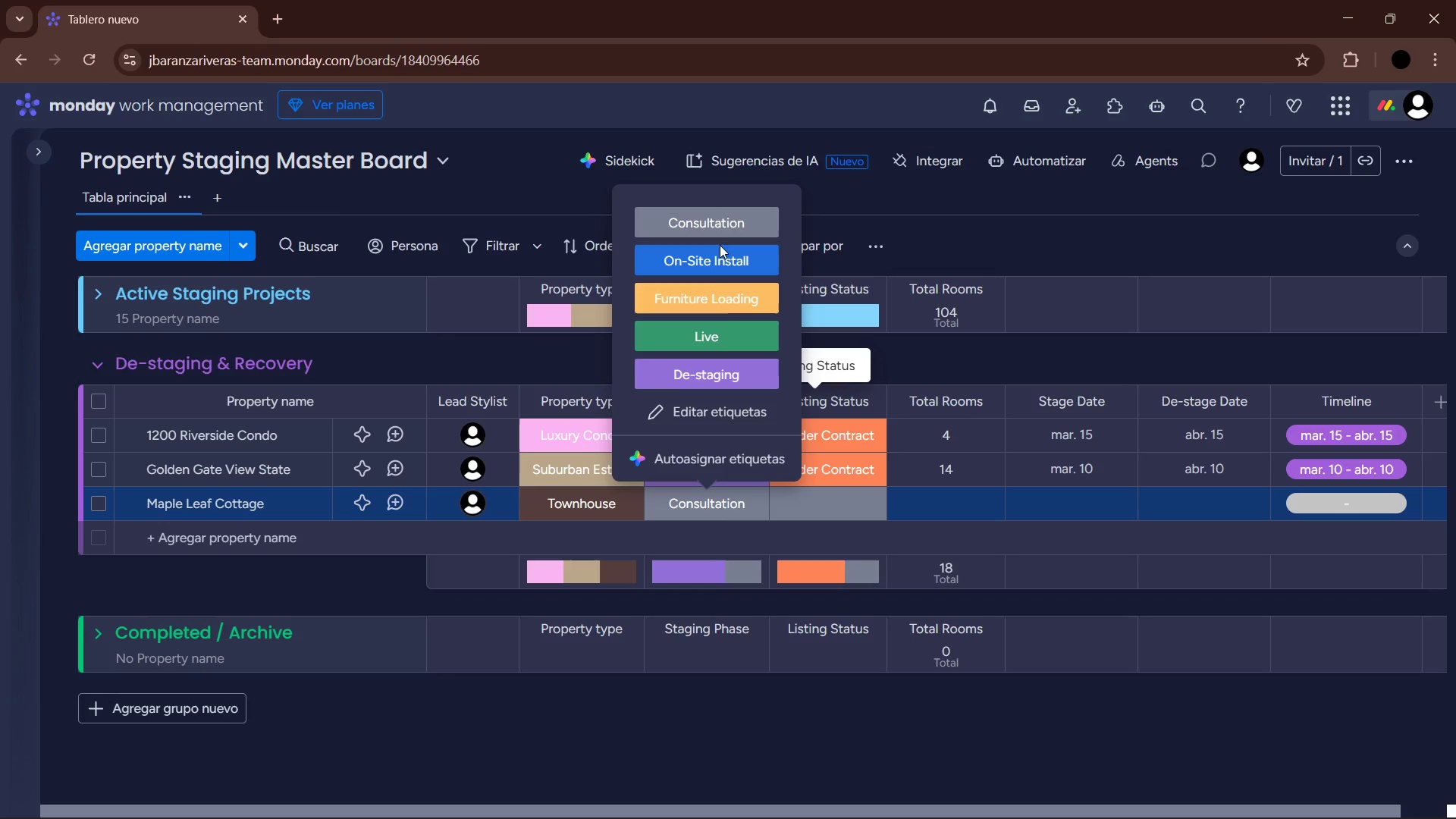 
left_click([712, 365])
 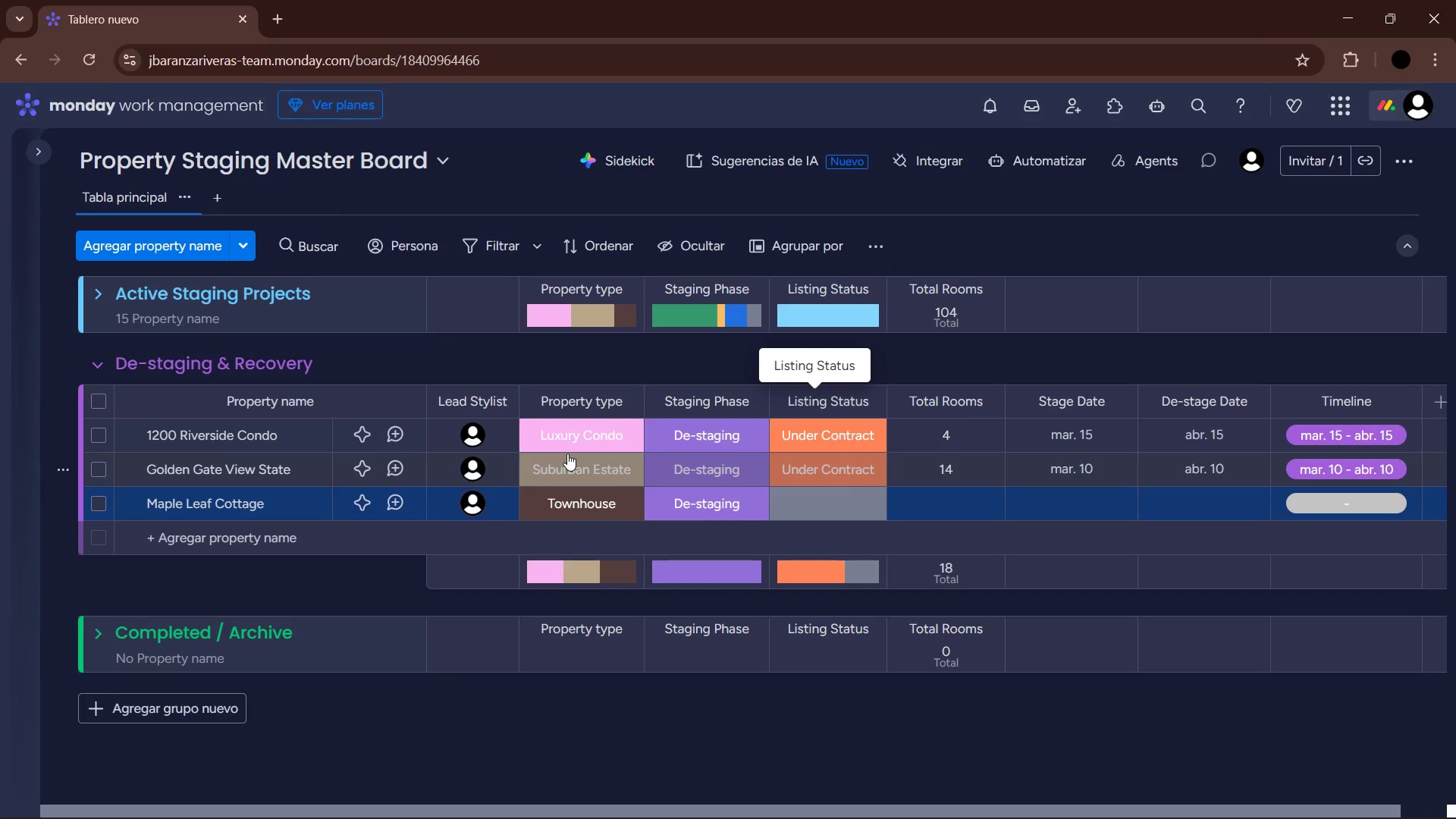 
left_click([574, 439])
 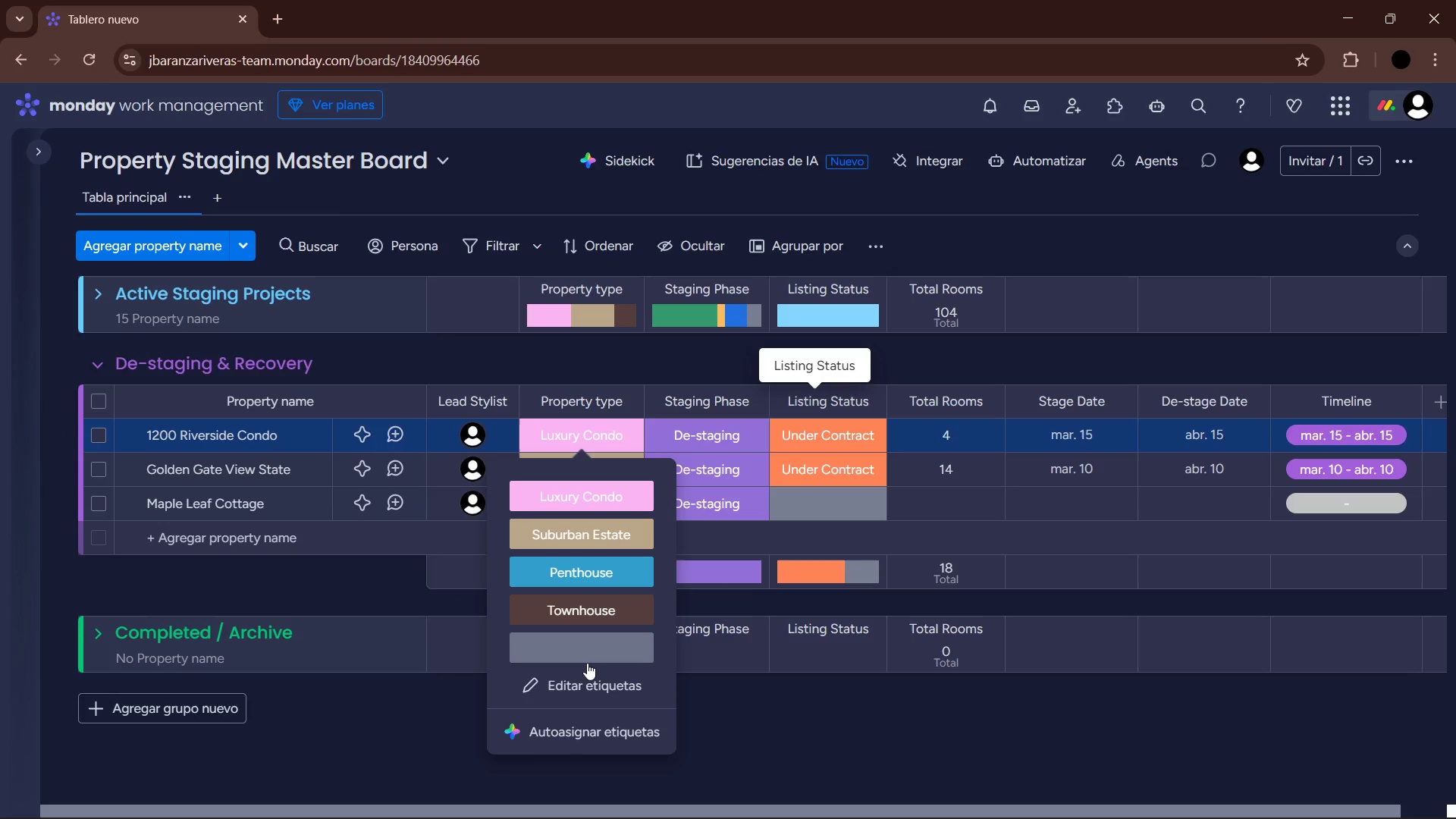 
left_click([575, 680])
 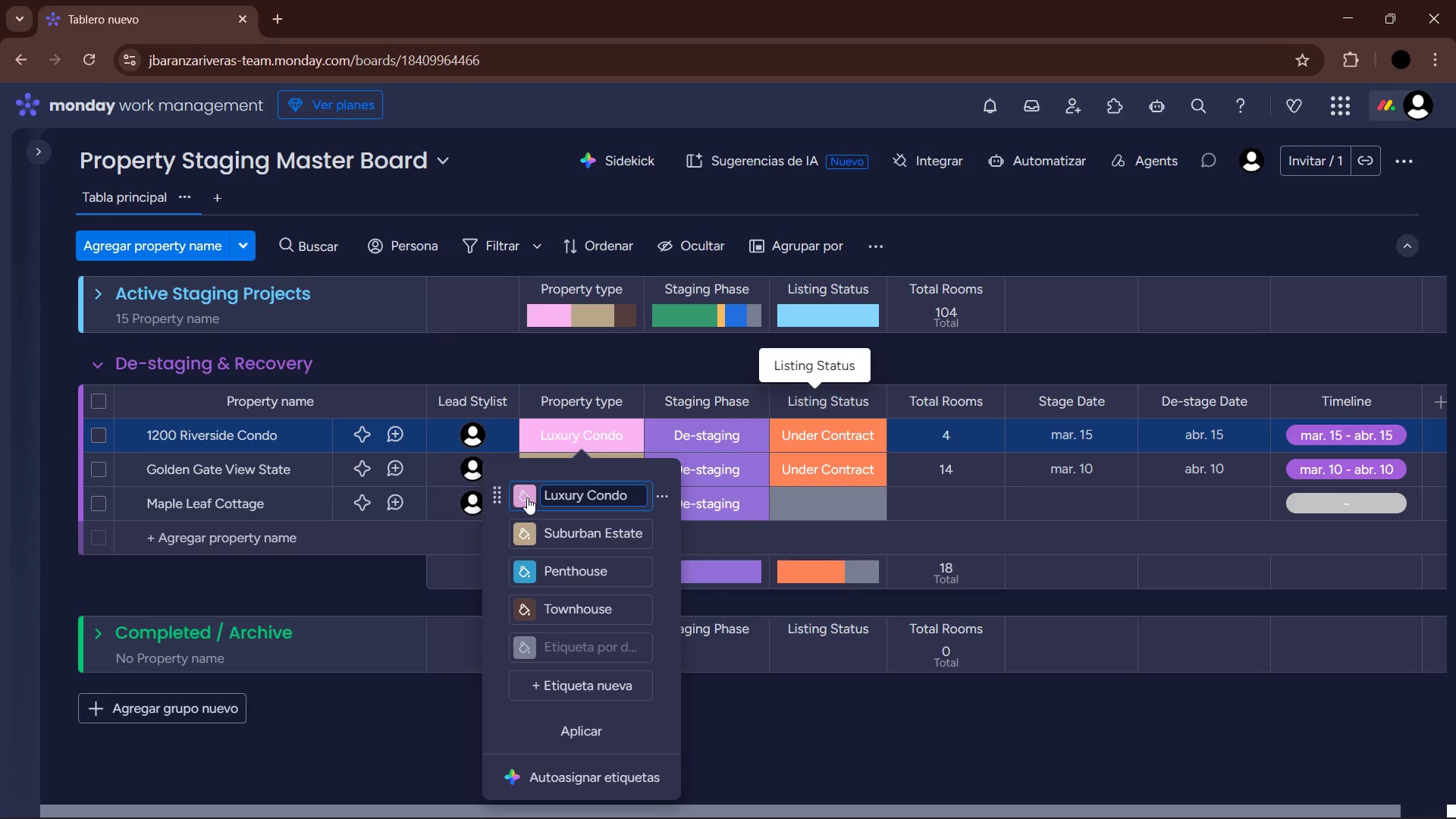 
left_click([516, 497])
 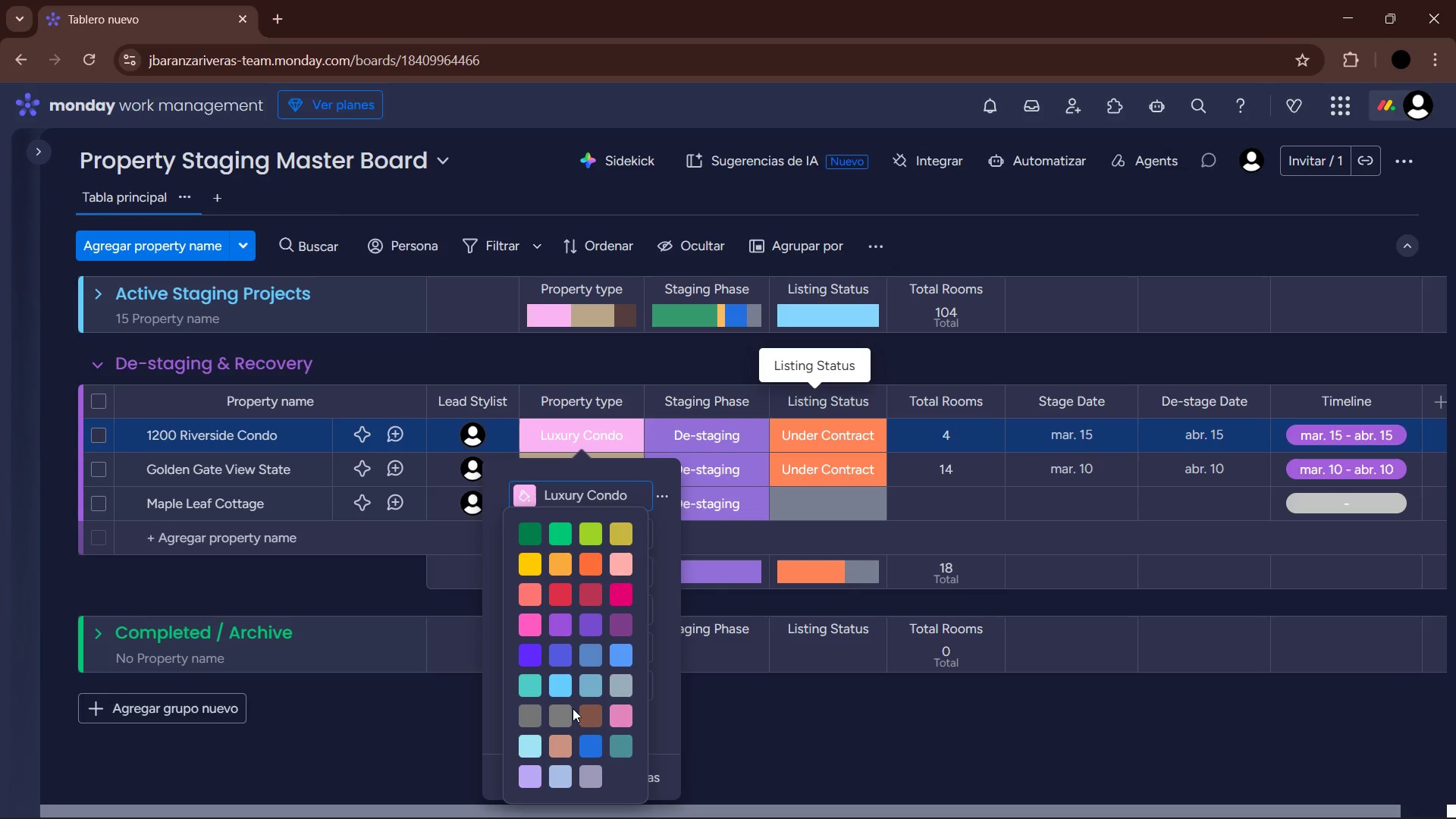 
left_click([620, 689])
 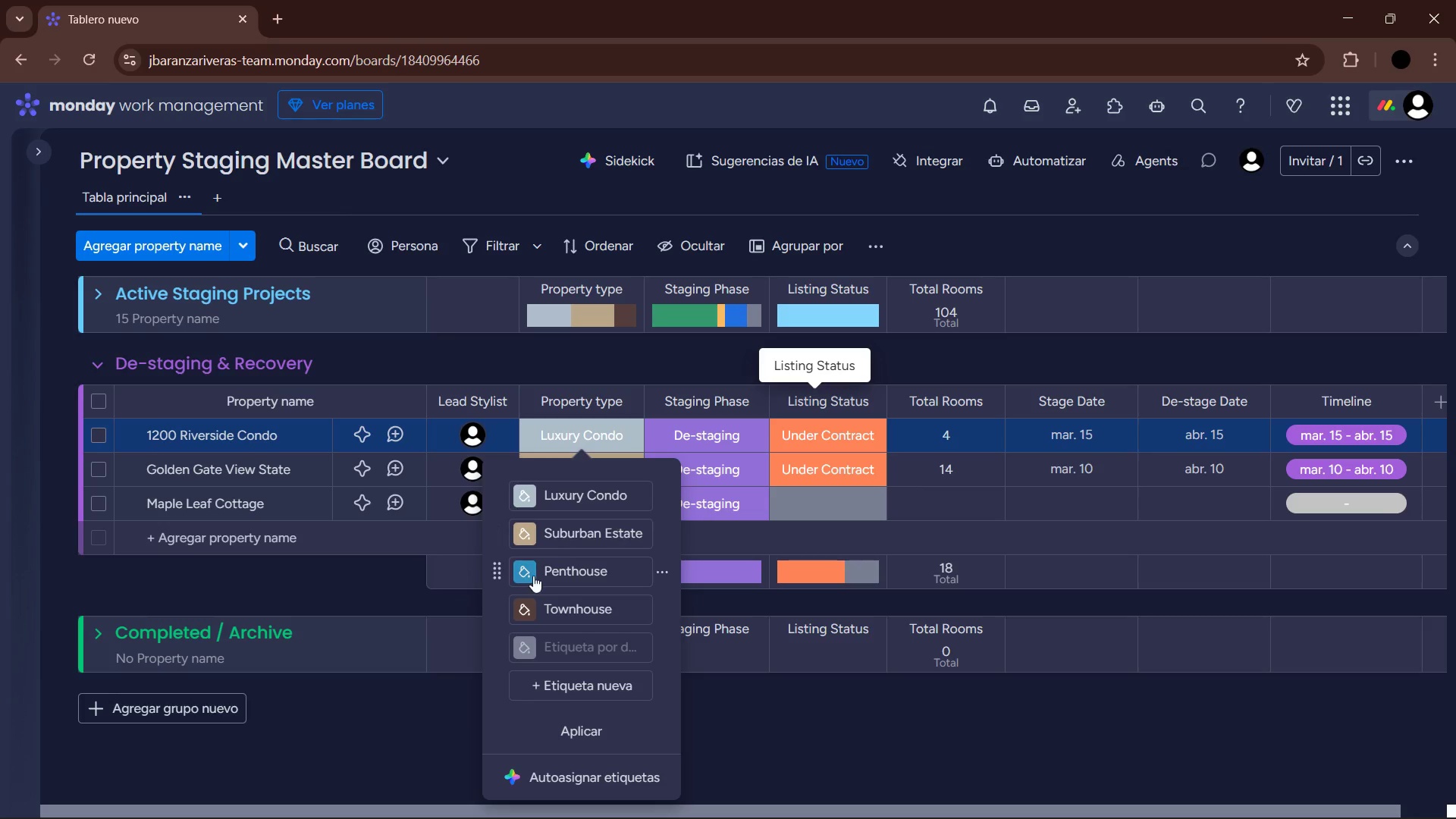 
left_click([529, 573])
 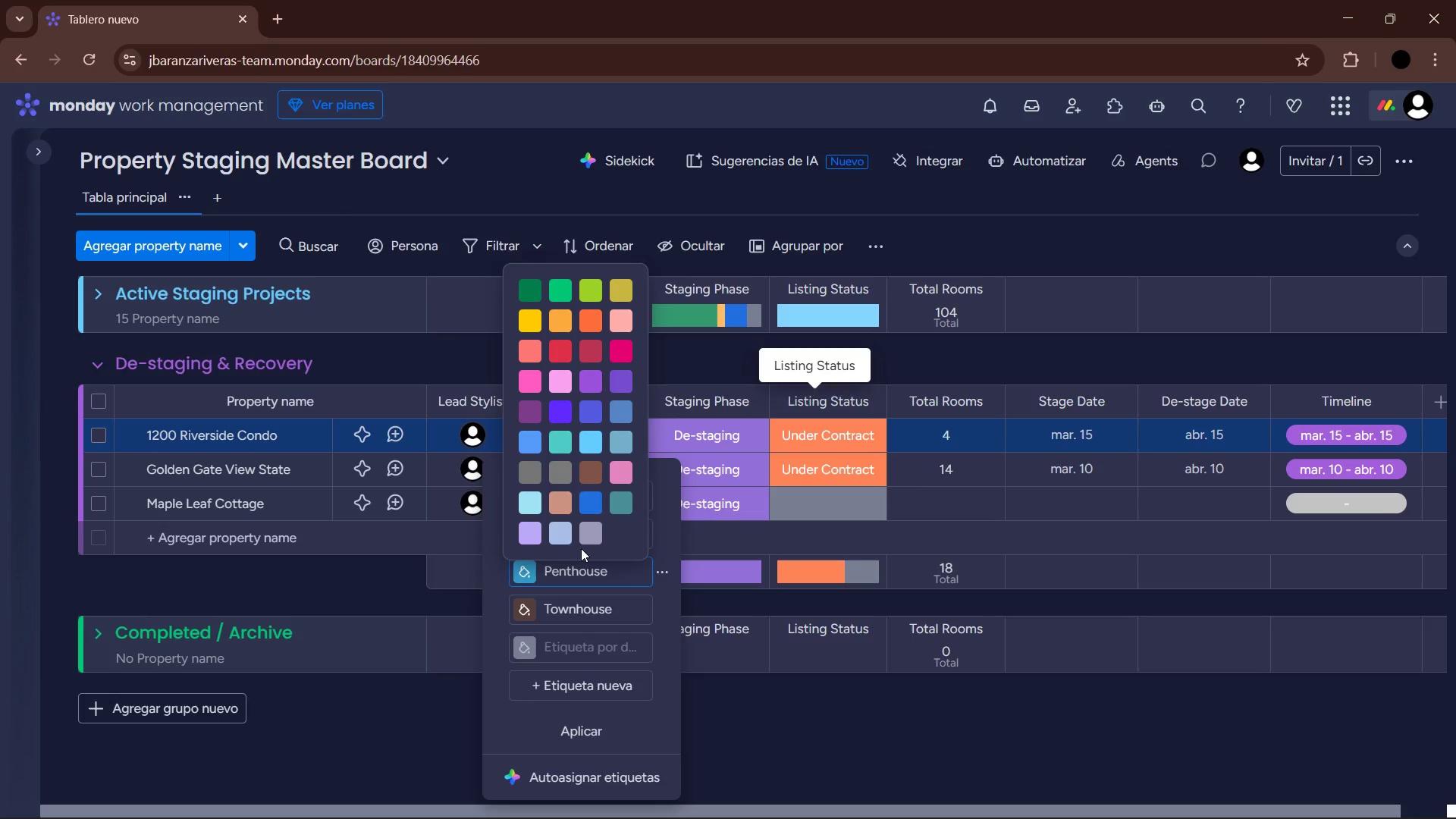 
left_click([588, 539])
 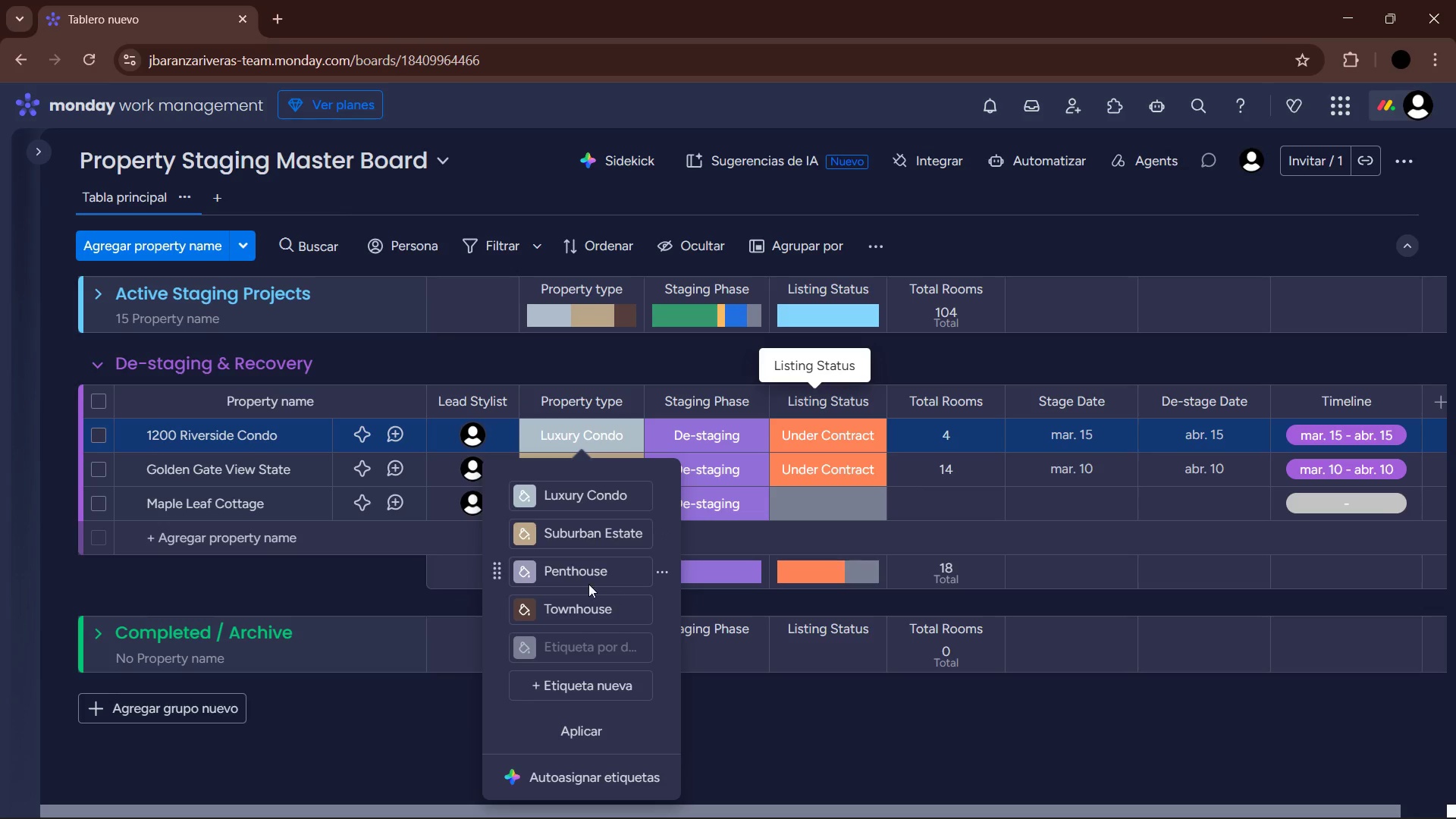 
left_click([884, 692])
 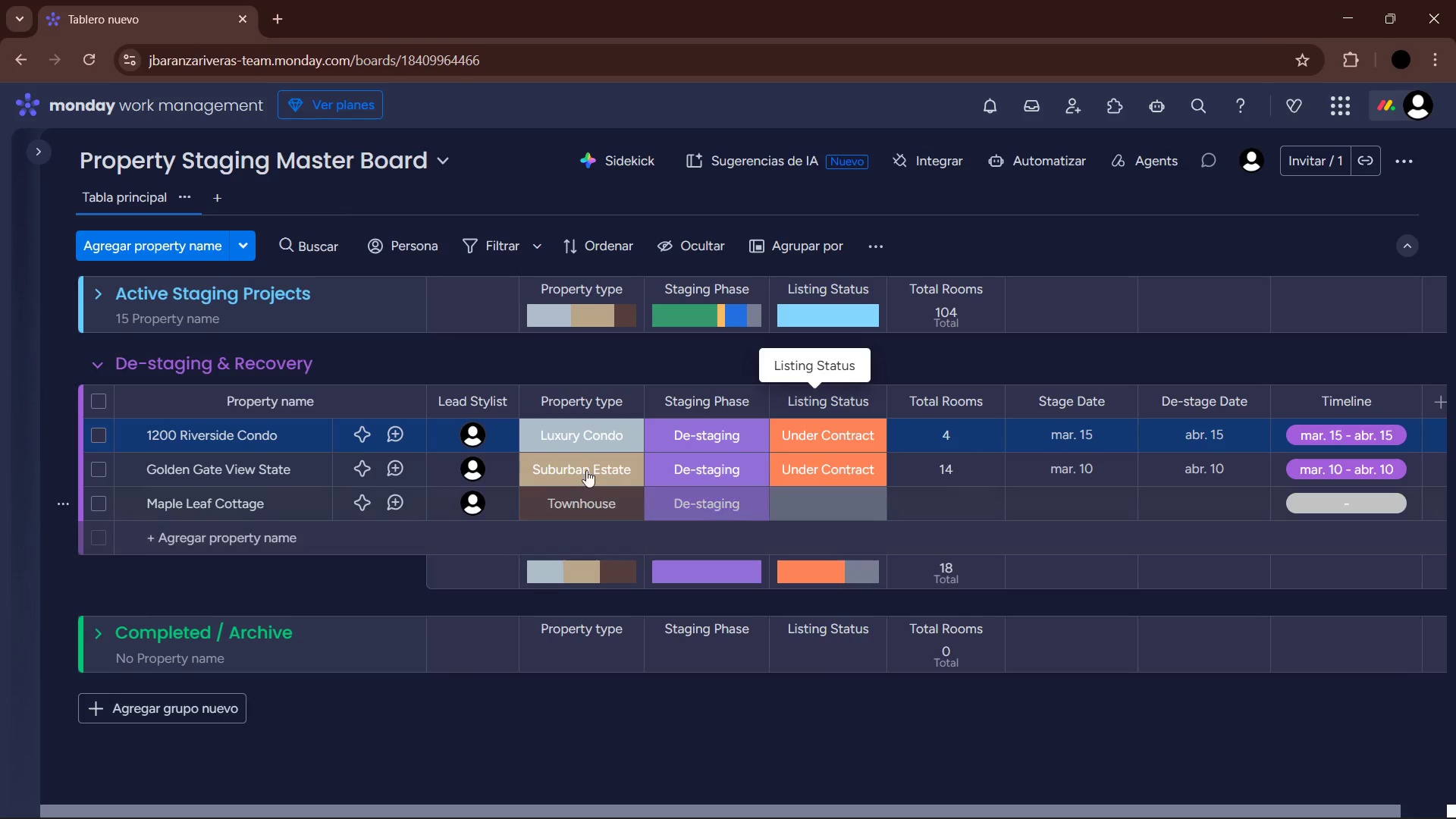 
scroll: coordinate [664, 471], scroll_direction: up, amount: 3.0
 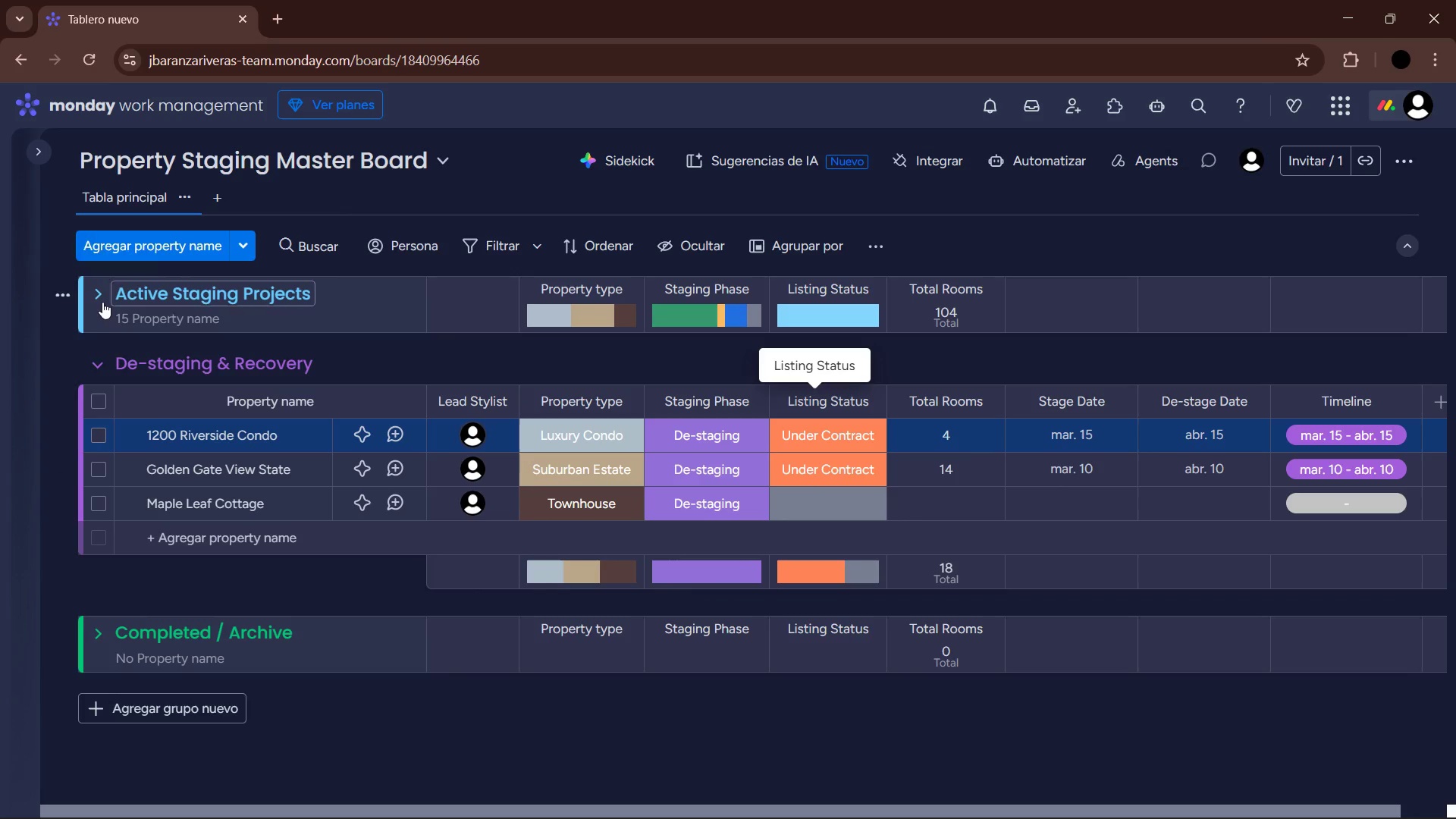 
left_click([93, 300])
 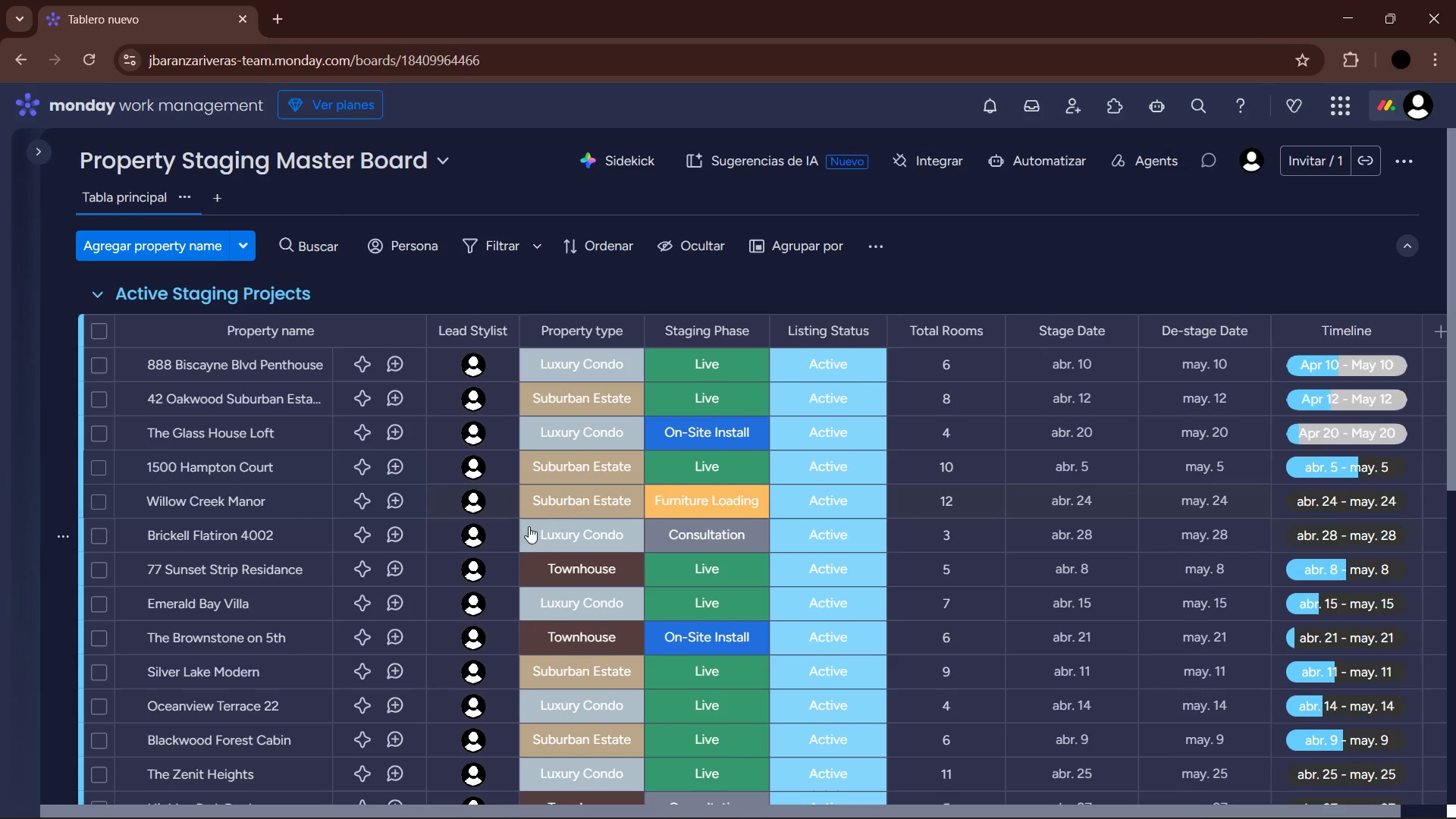 
scroll: coordinate [585, 507], scroll_direction: down, amount: 2.0
 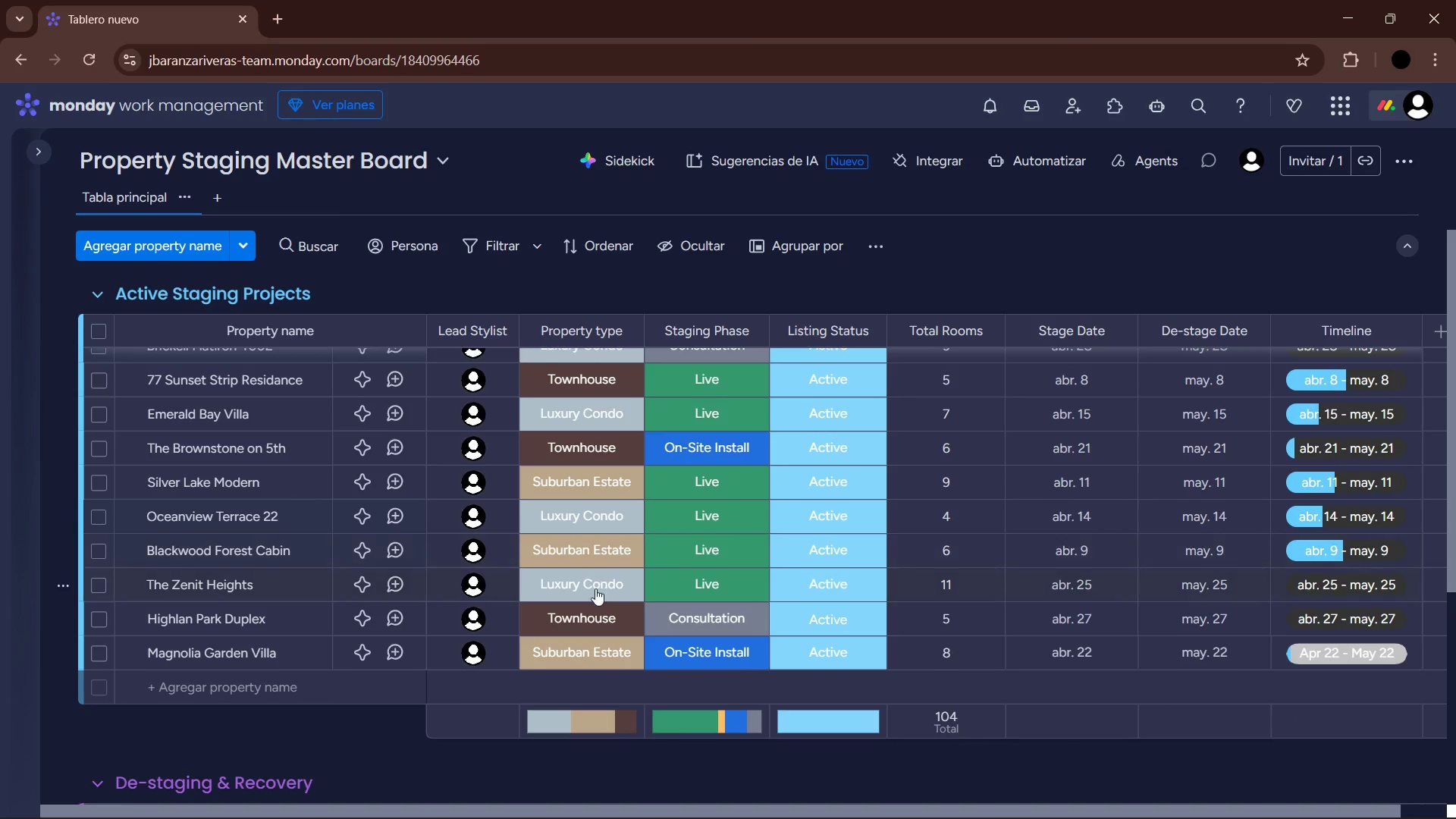 
mouse_move([609, 626])
 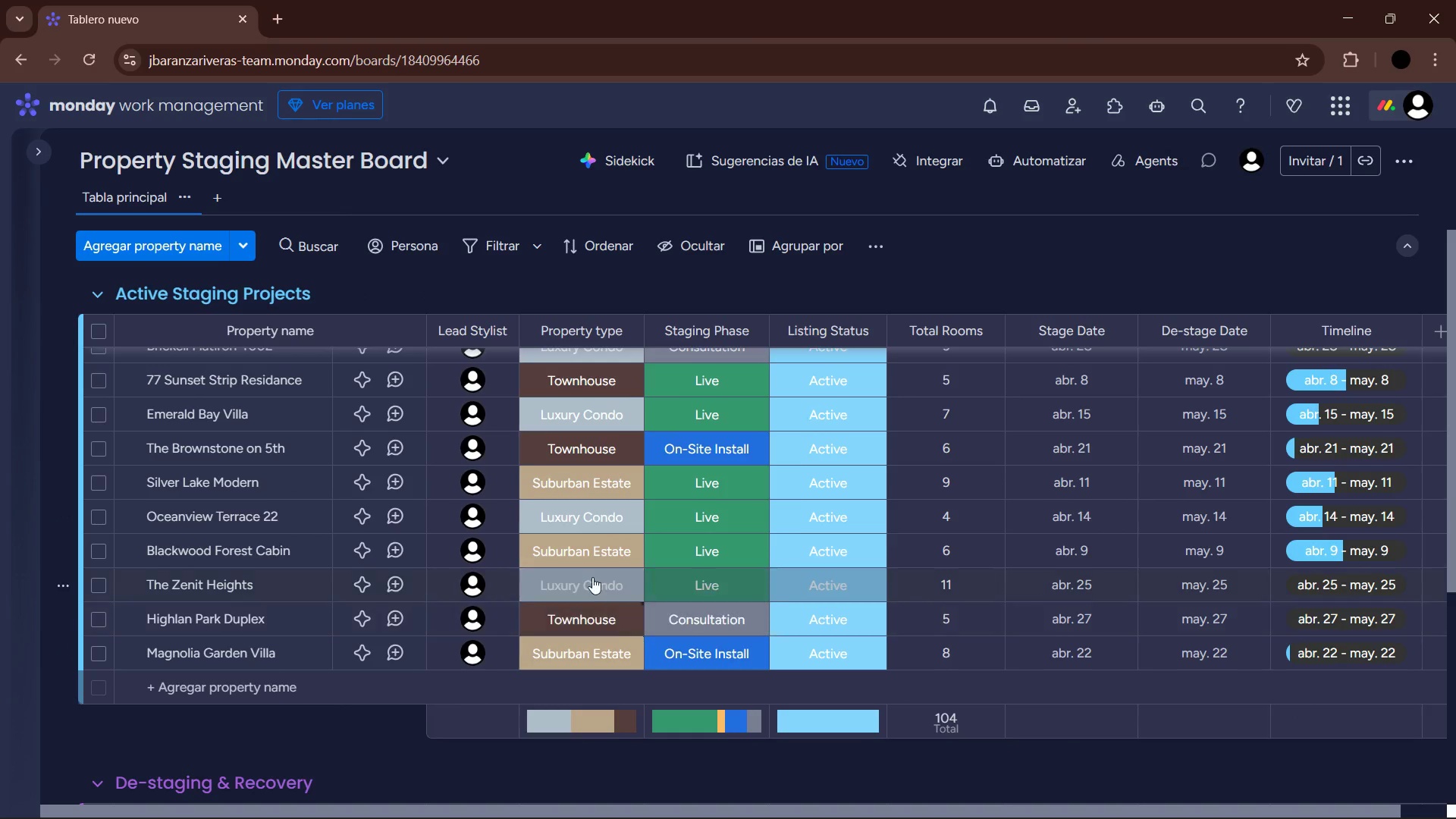 
scroll: coordinate [606, 409], scroll_direction: up, amount: 7.0
 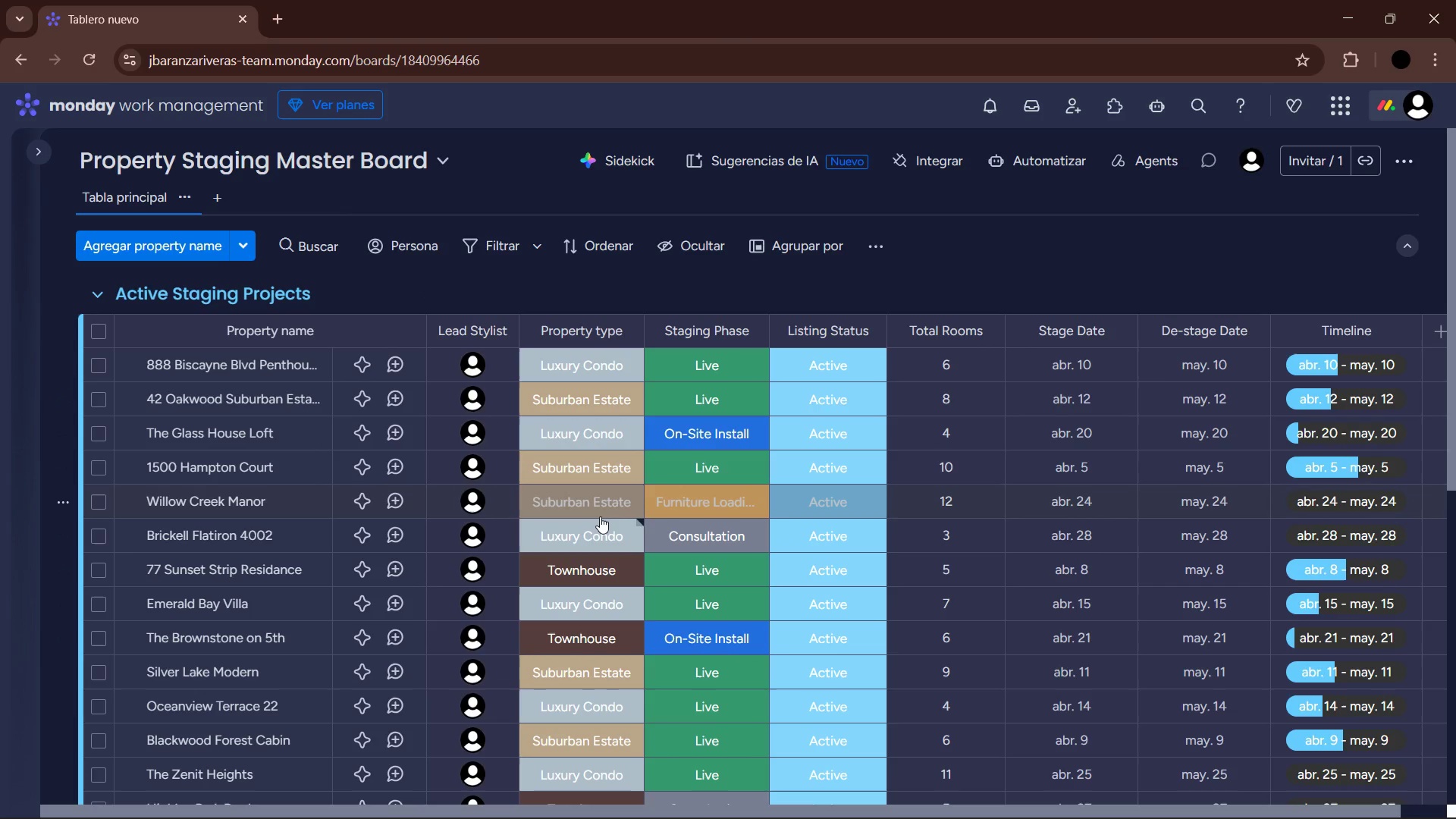 
scroll: coordinate [604, 577], scroll_direction: down, amount: 5.0
 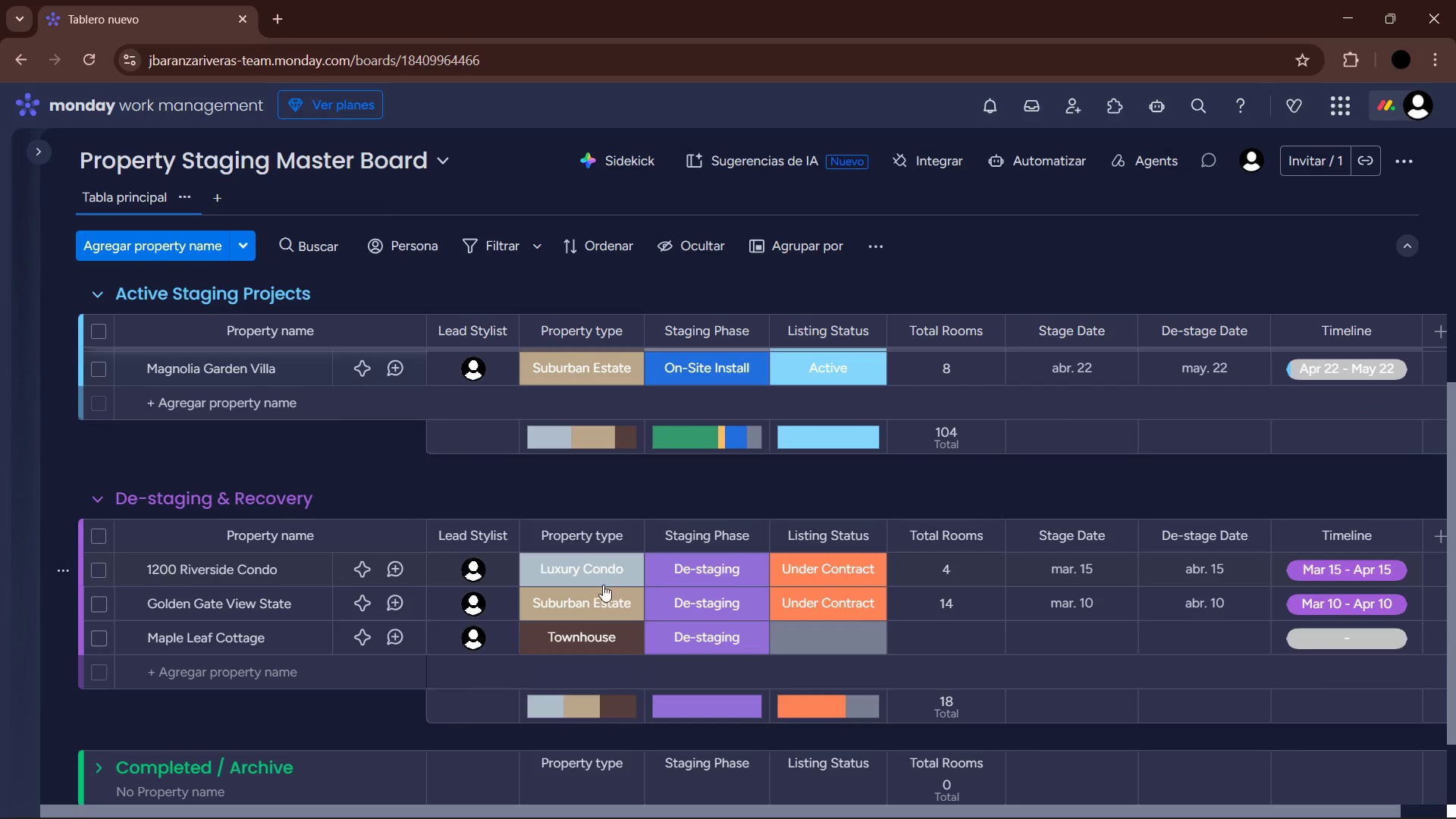 
left_click([602, 596])
 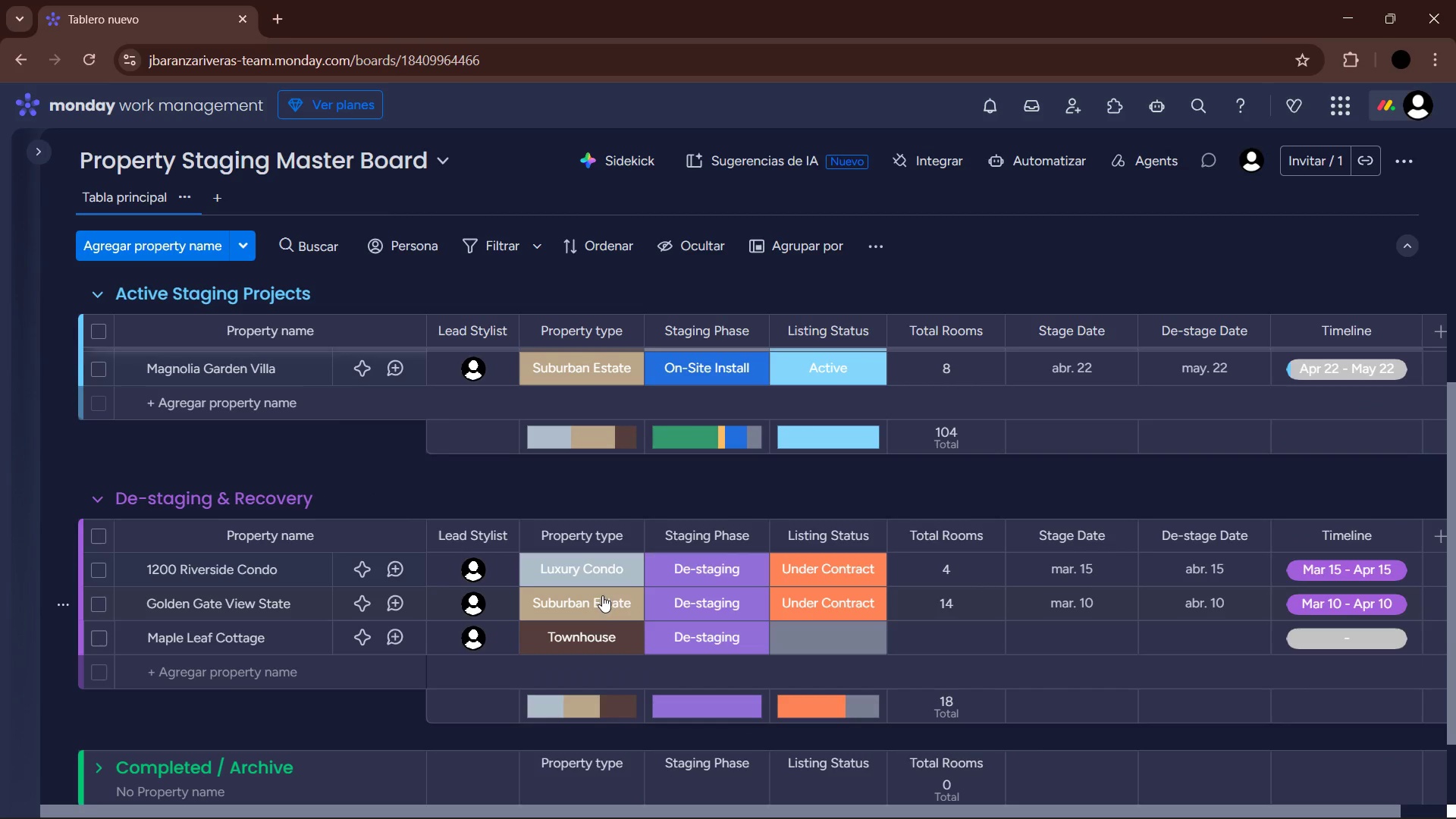 
left_click([602, 607])
 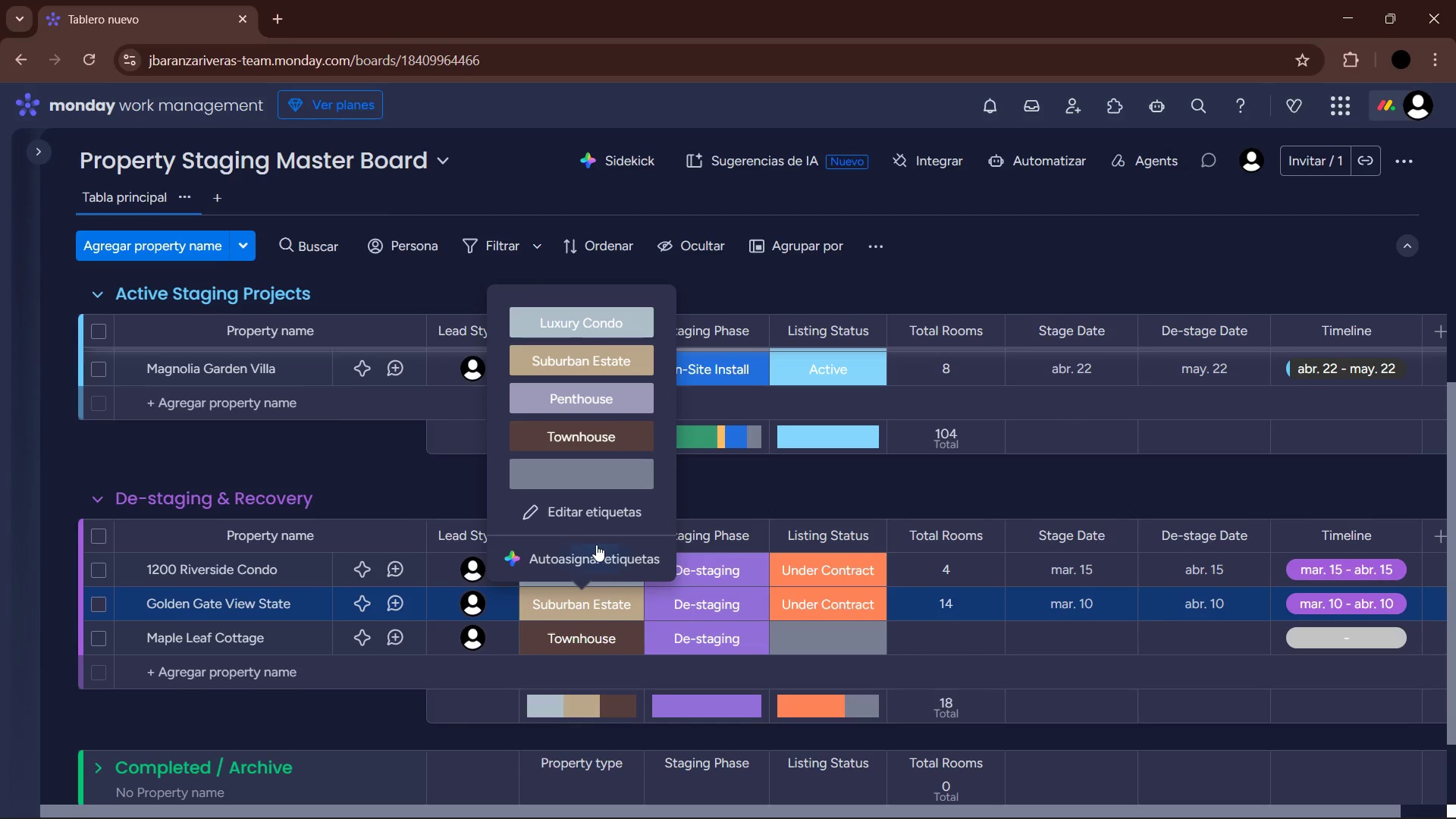 
left_click([592, 511])
 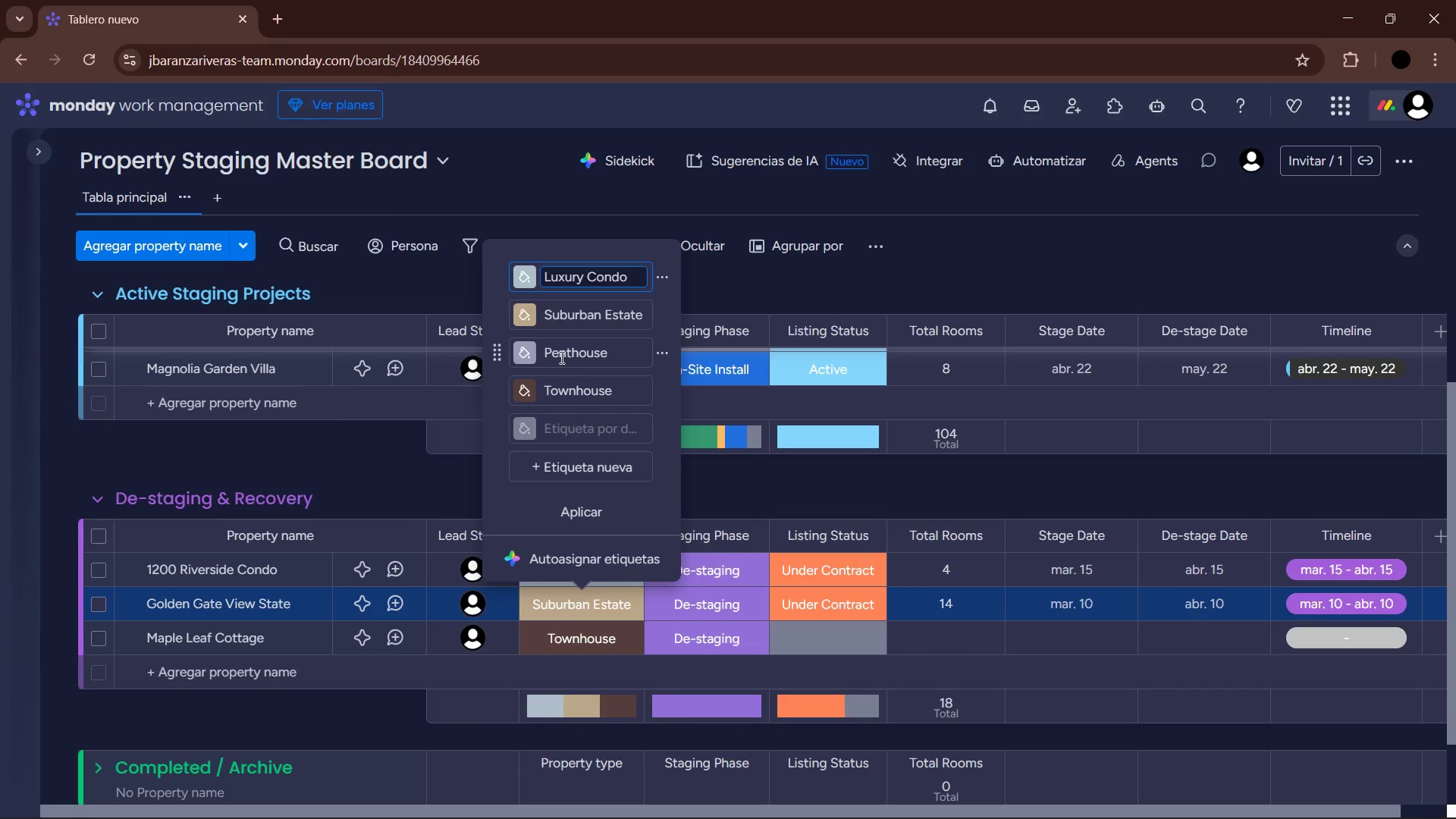 
left_click([522, 345])
 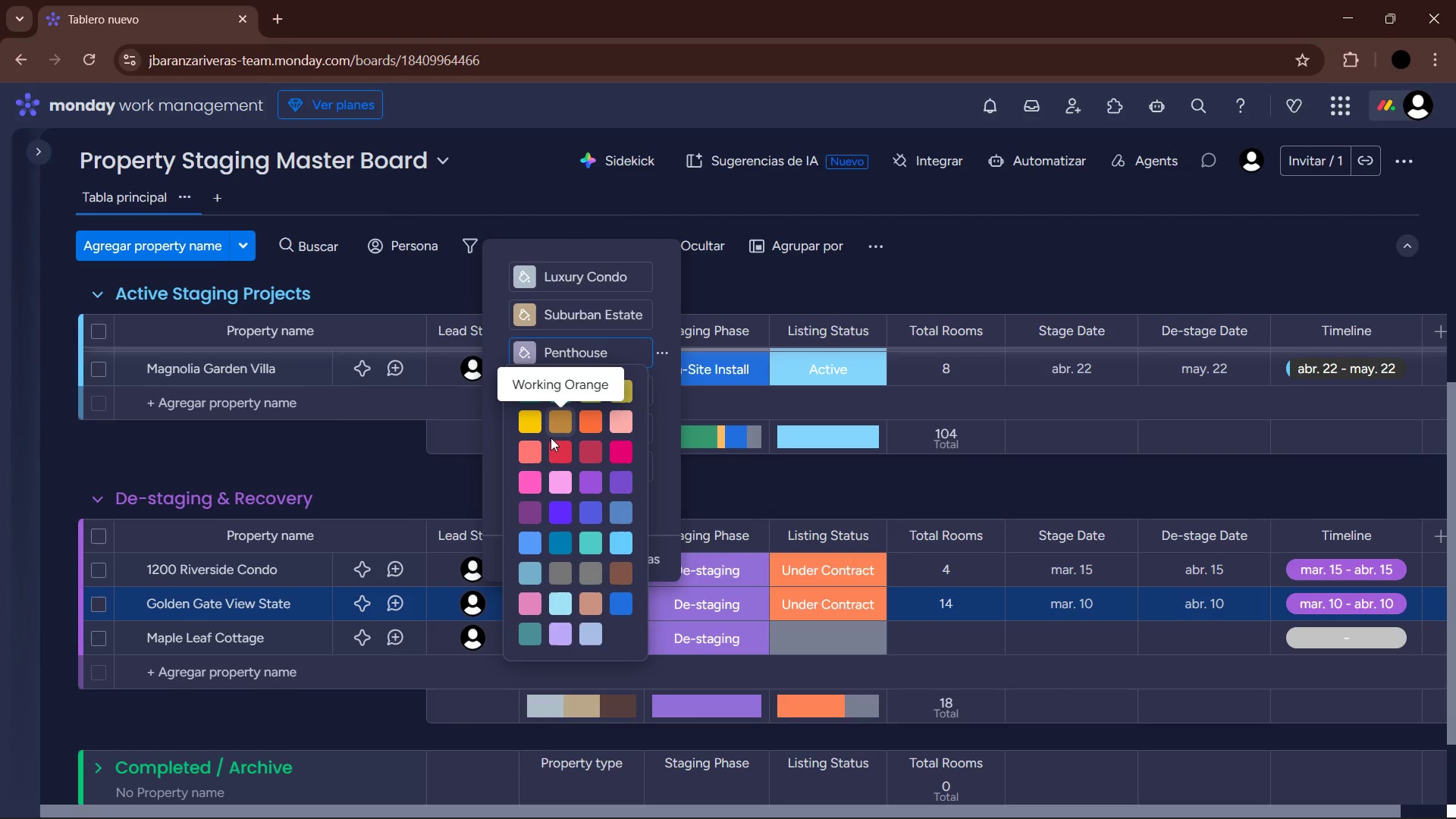 
mouse_move([572, 567])
 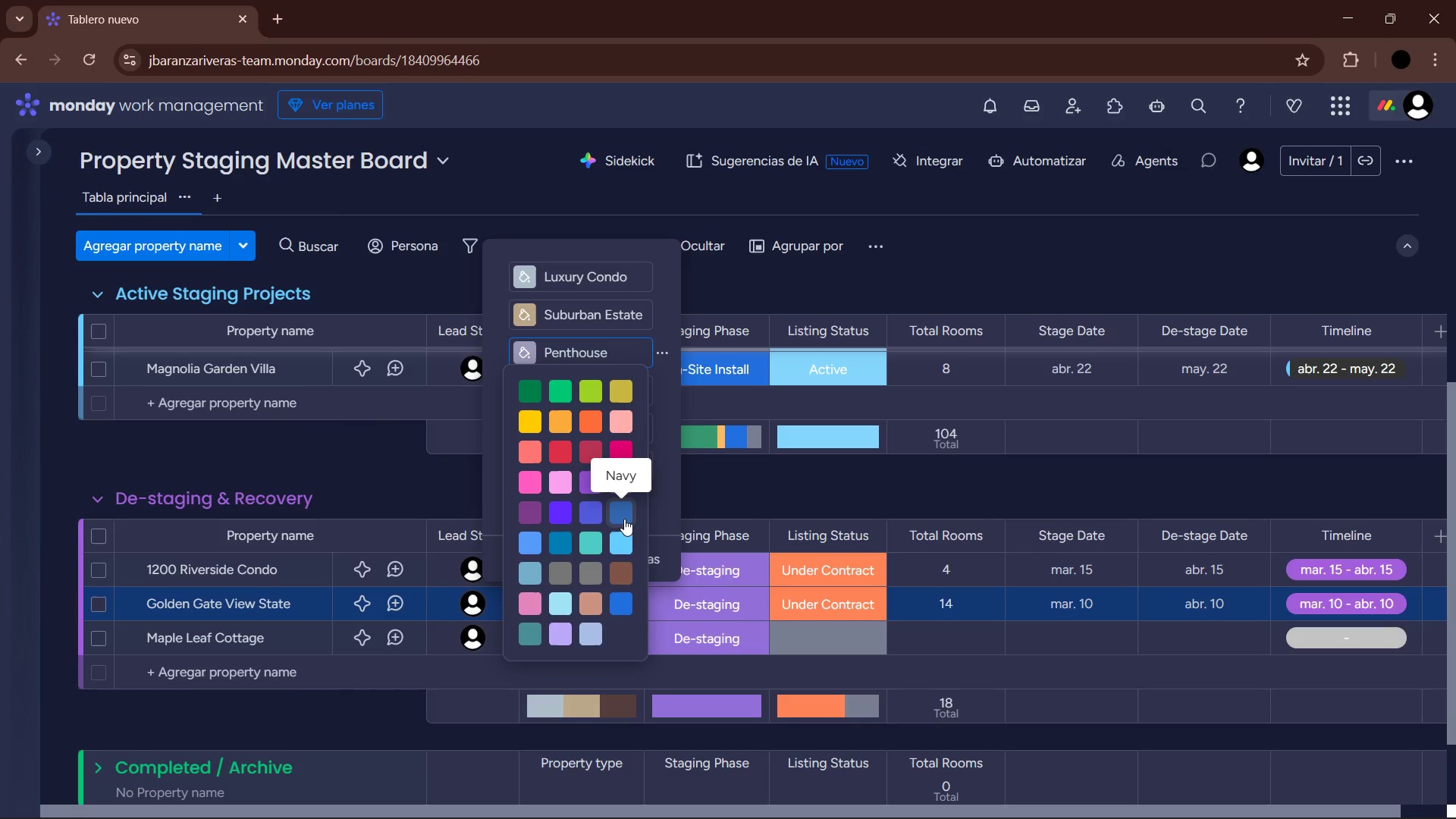 
left_click([624, 519])
 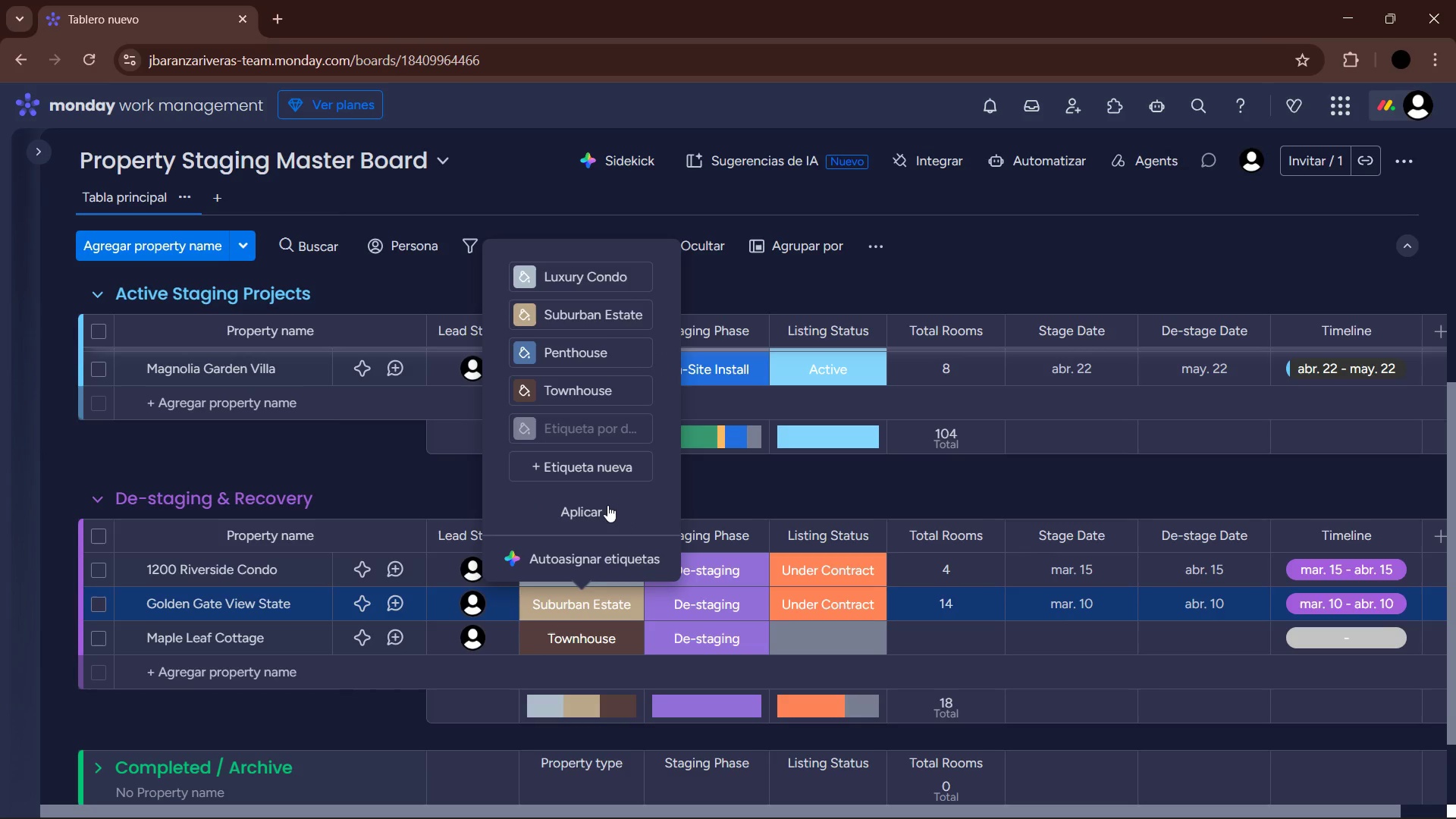 
left_click([592, 500])
 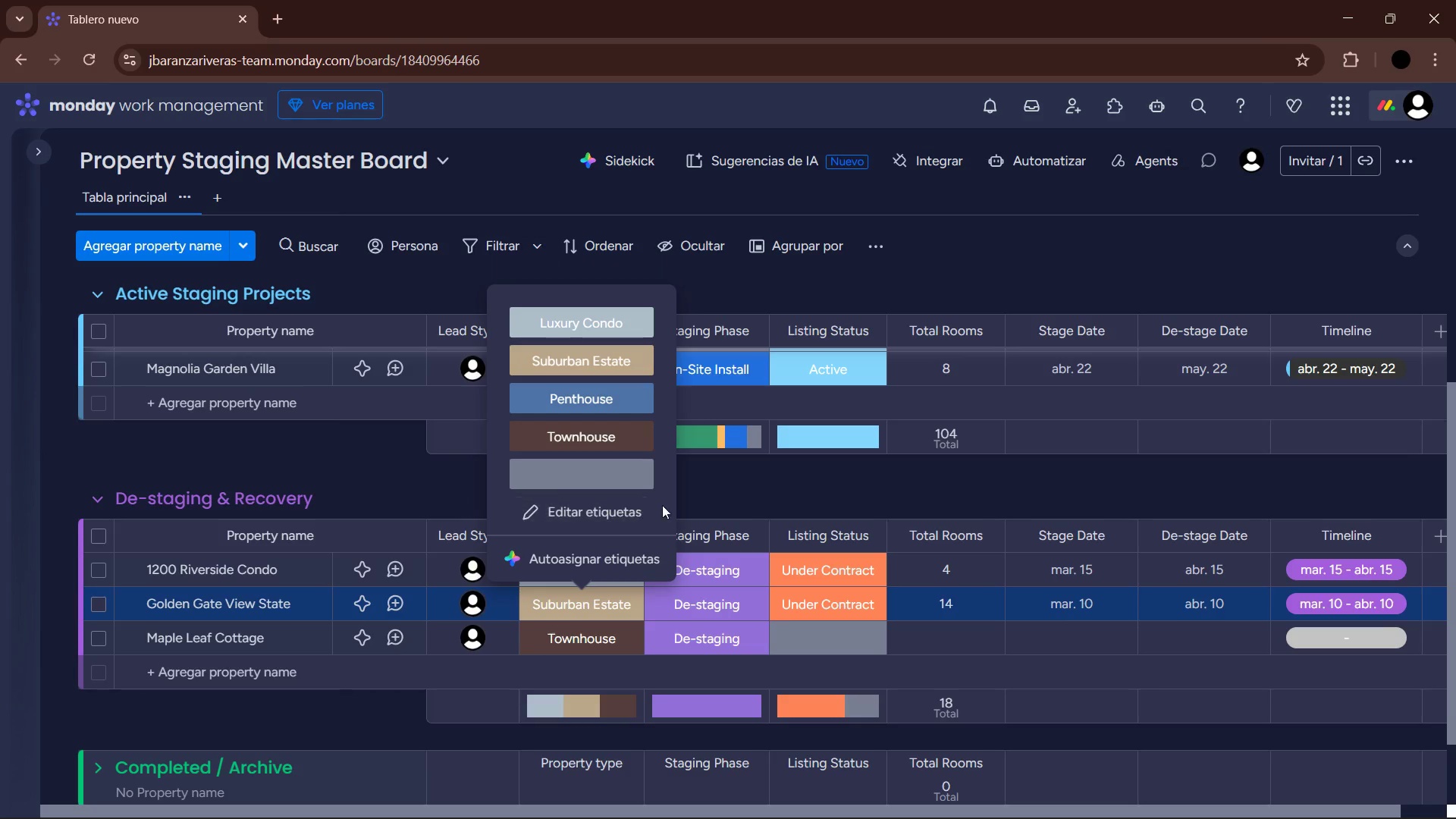 
mouse_move([726, 526])
 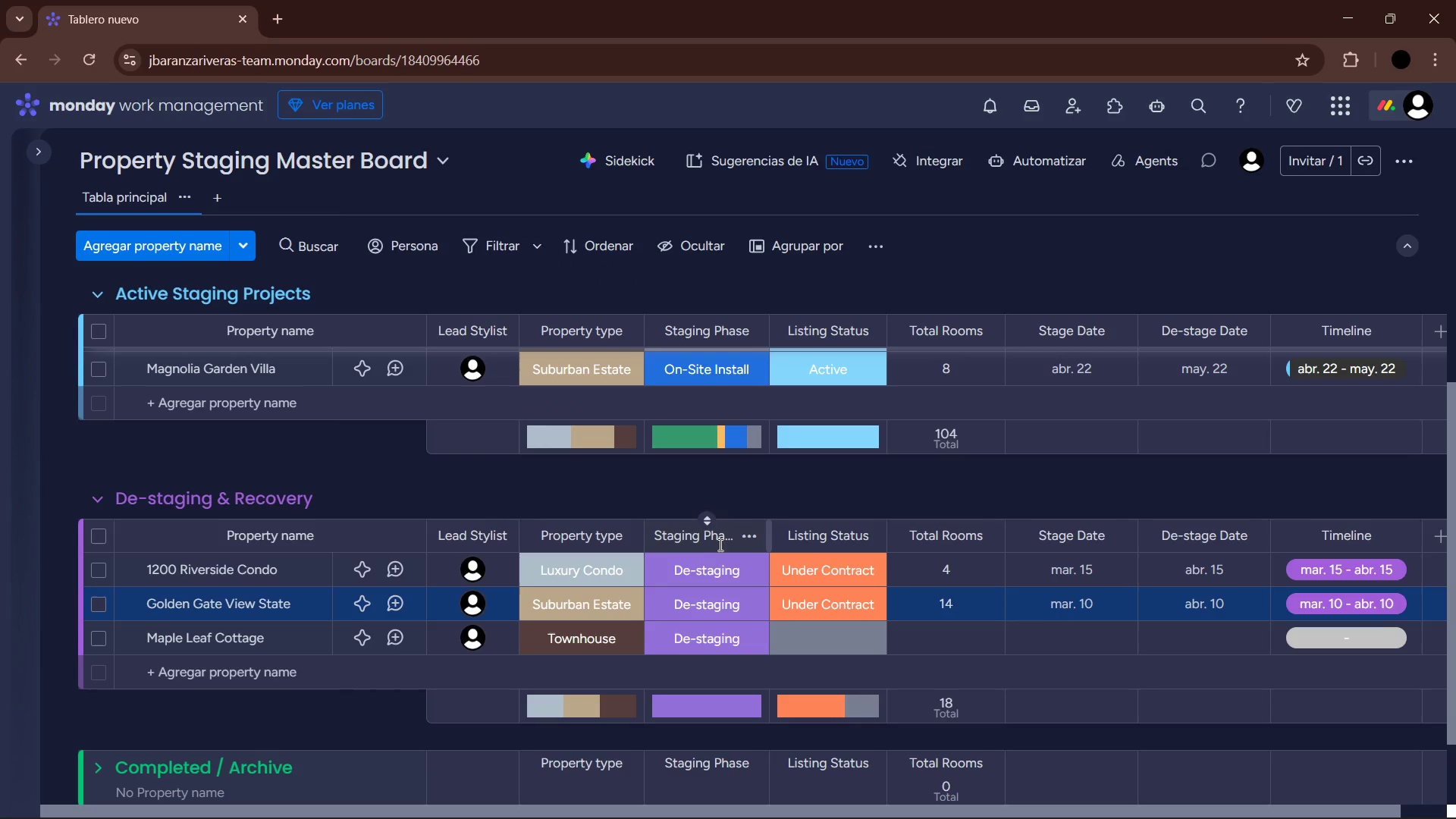 
scroll: coordinate [715, 555], scroll_direction: down, amount: 2.0